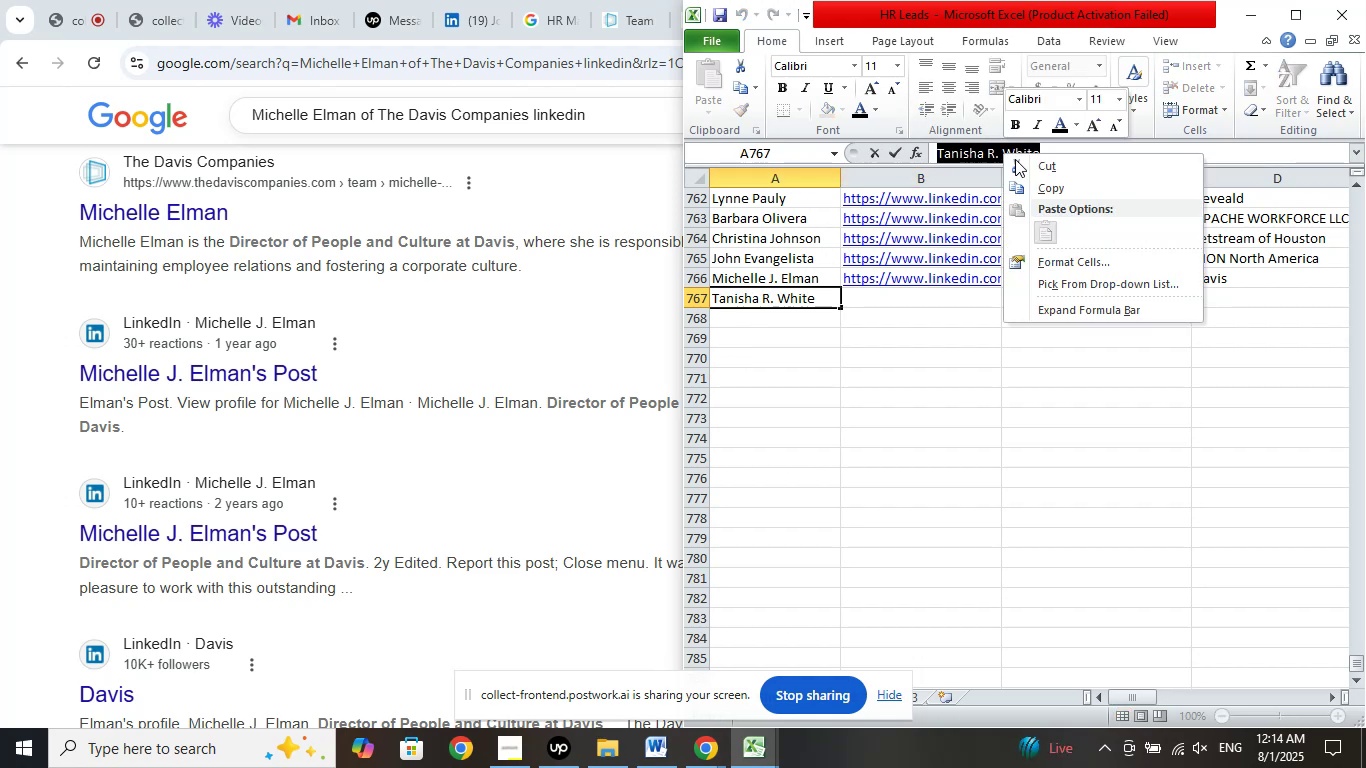 
left_click([1049, 190])
 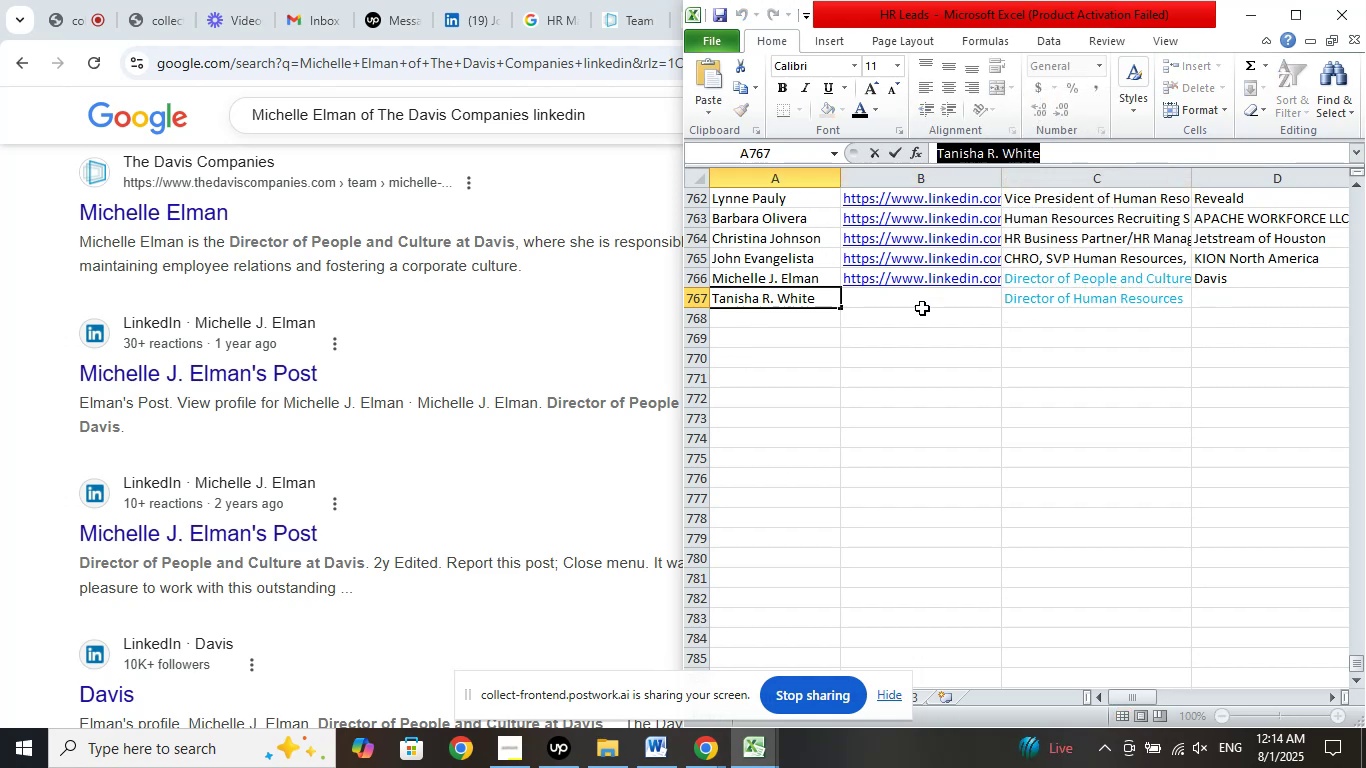 
left_click([927, 298])
 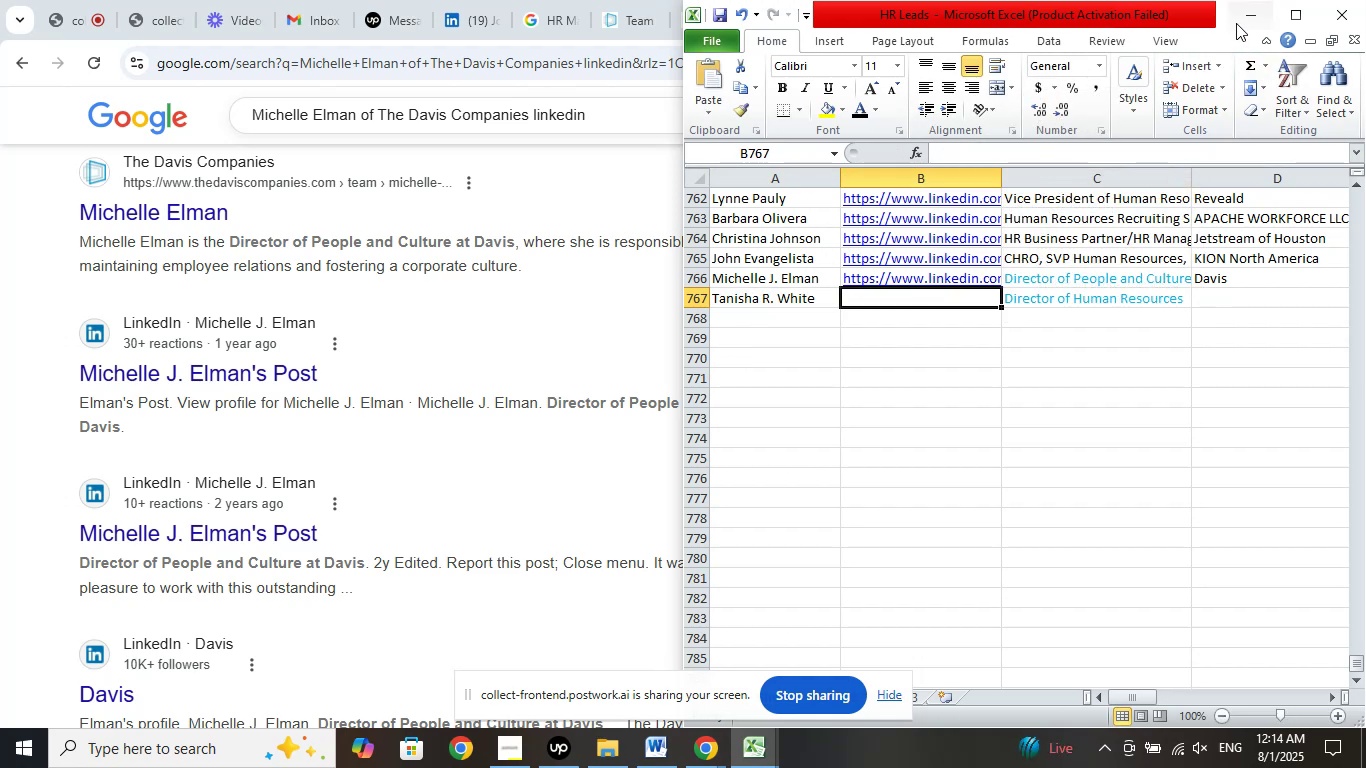 
left_click([1236, 22])
 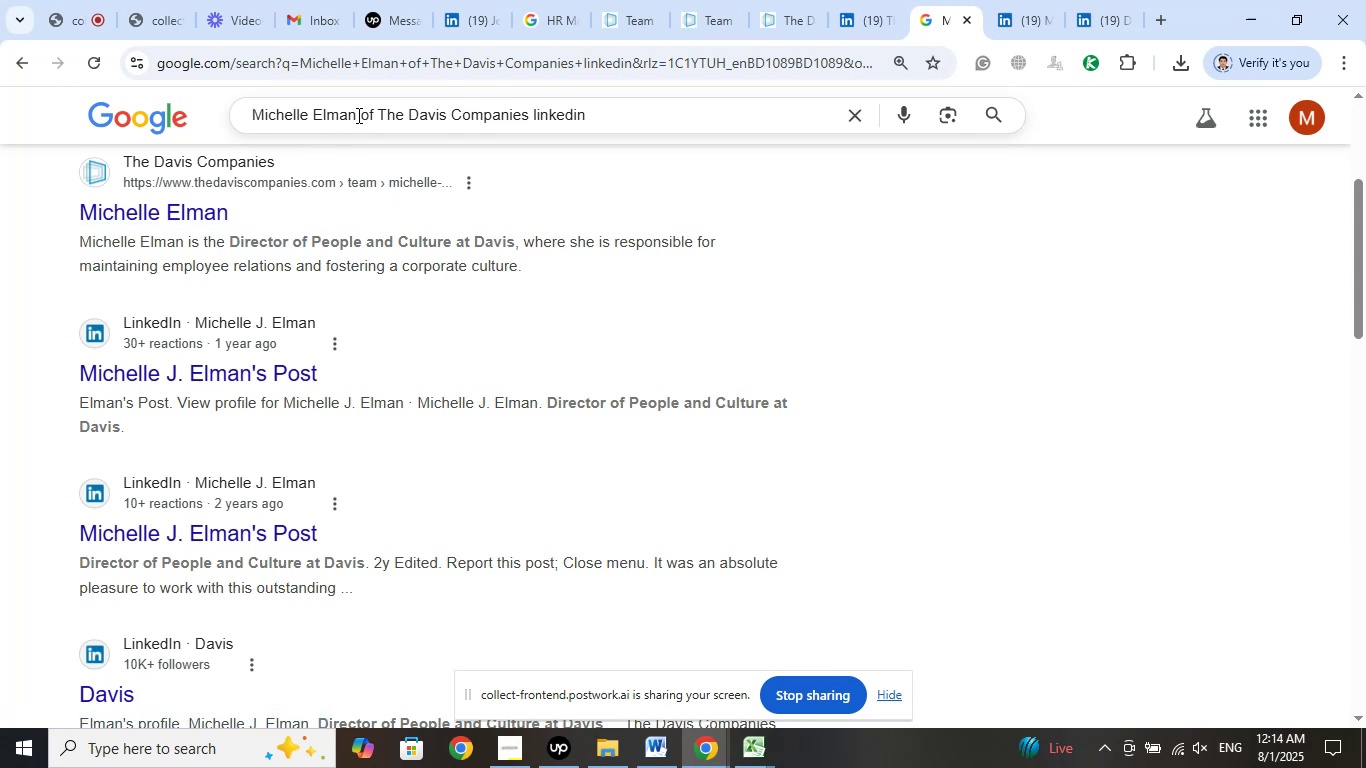 
wait(5.48)
 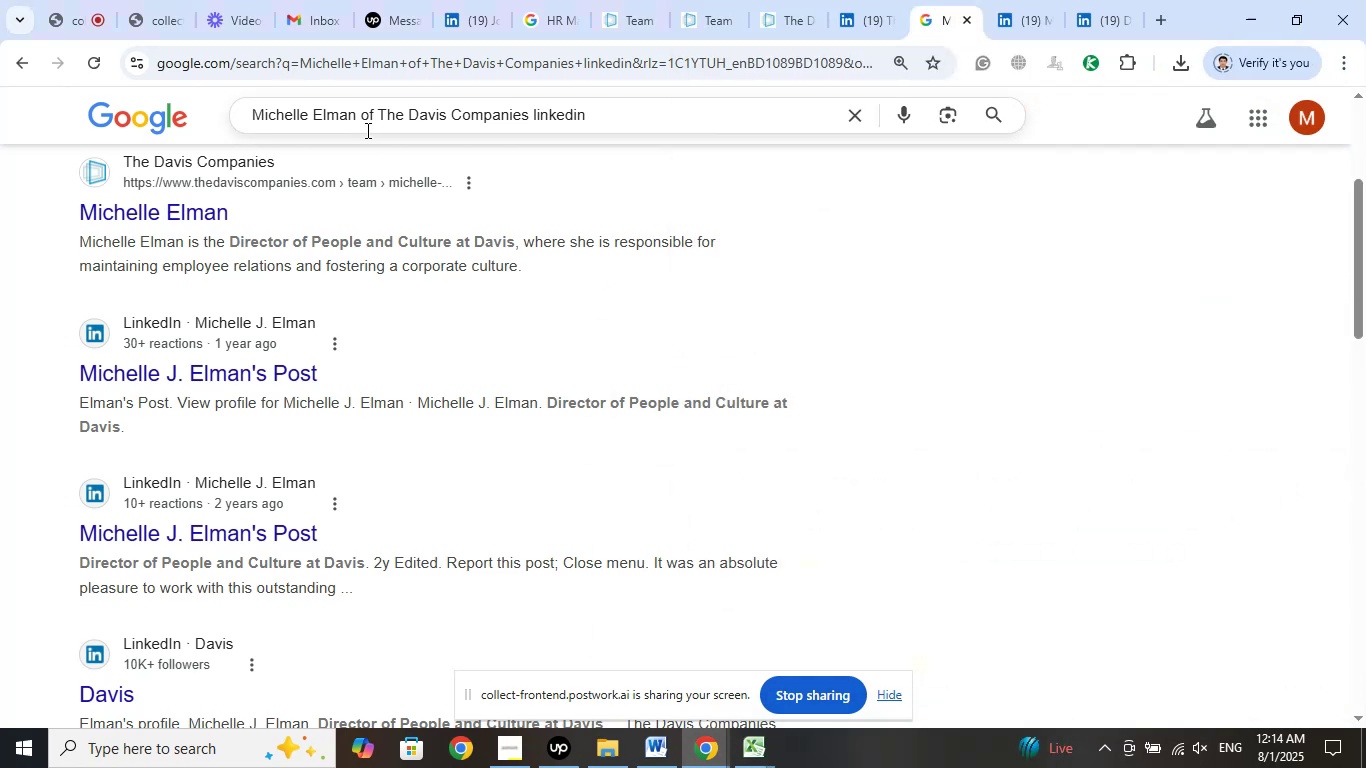 
left_click_drag(start_coordinate=[352, 112], to_coordinate=[206, 110])
 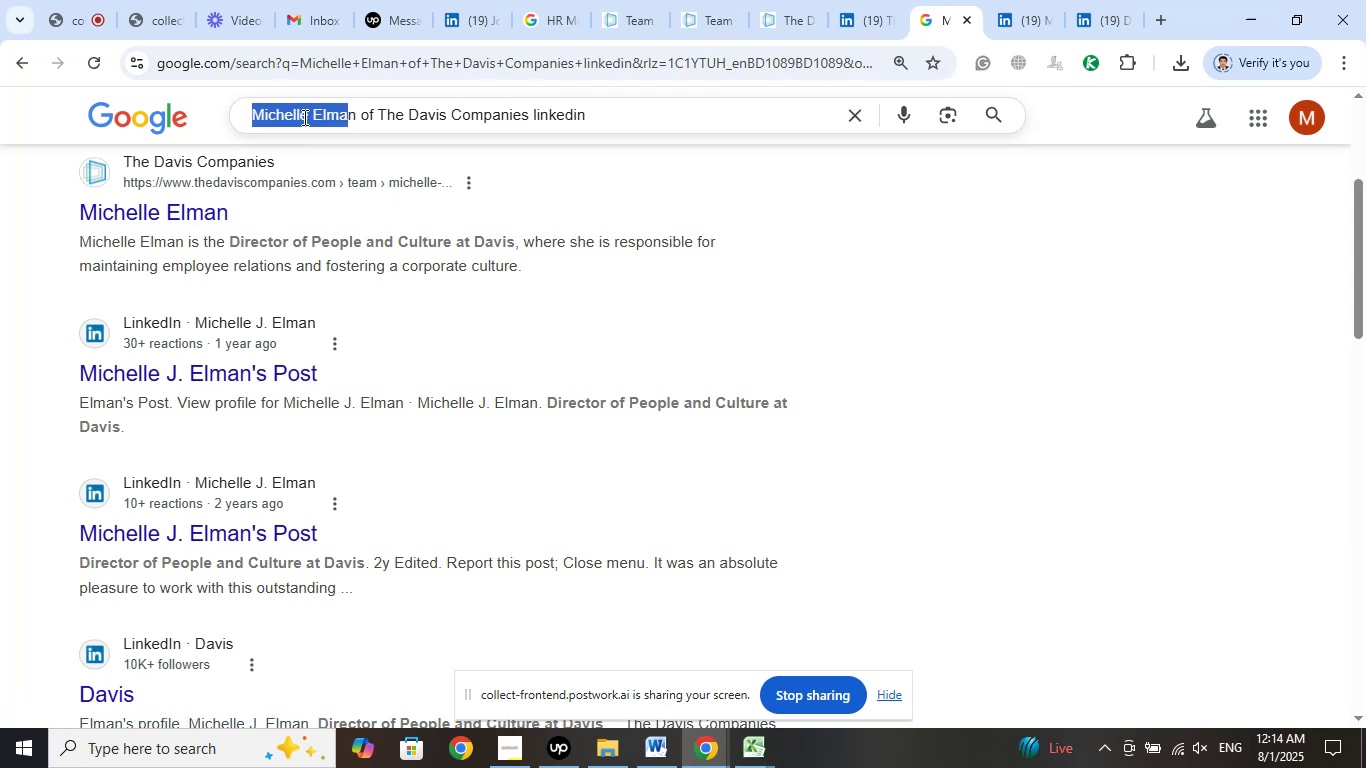 
right_click([303, 117])
 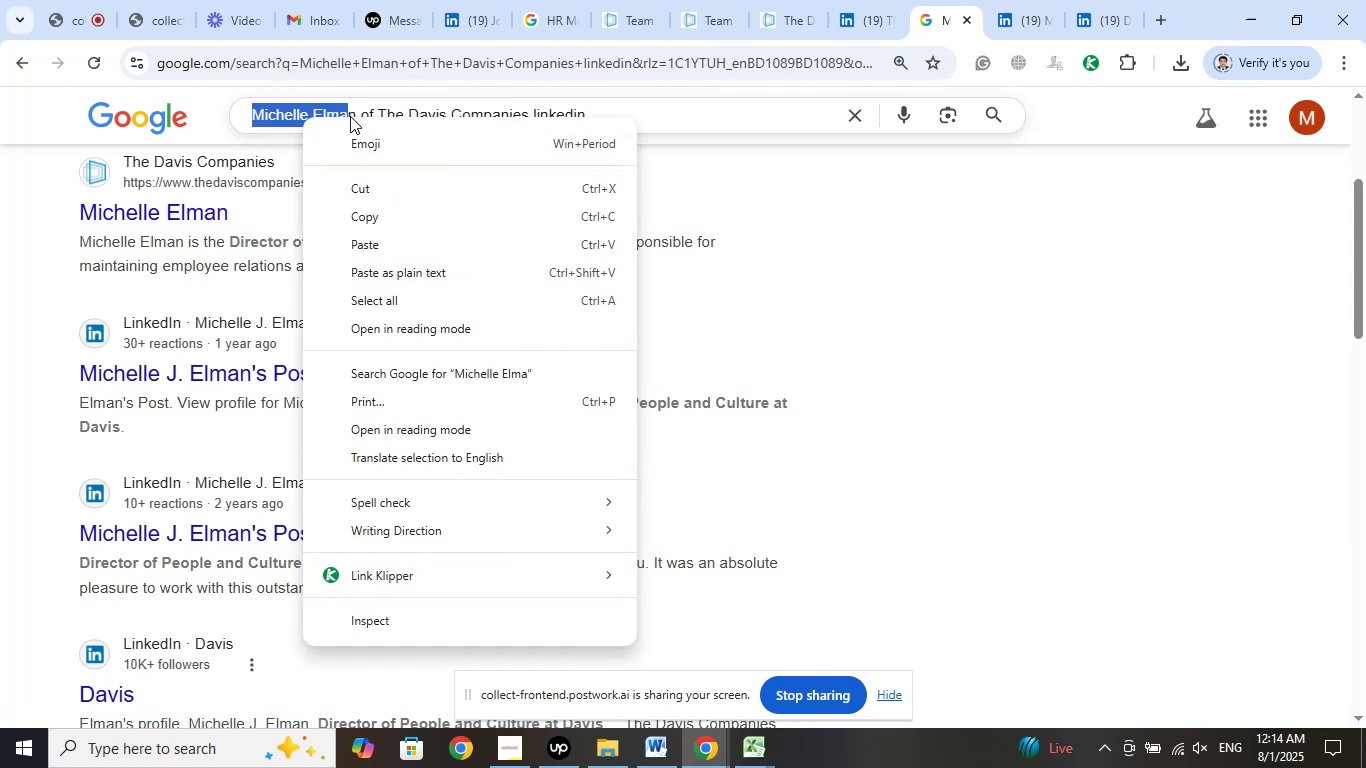 
left_click([350, 116])
 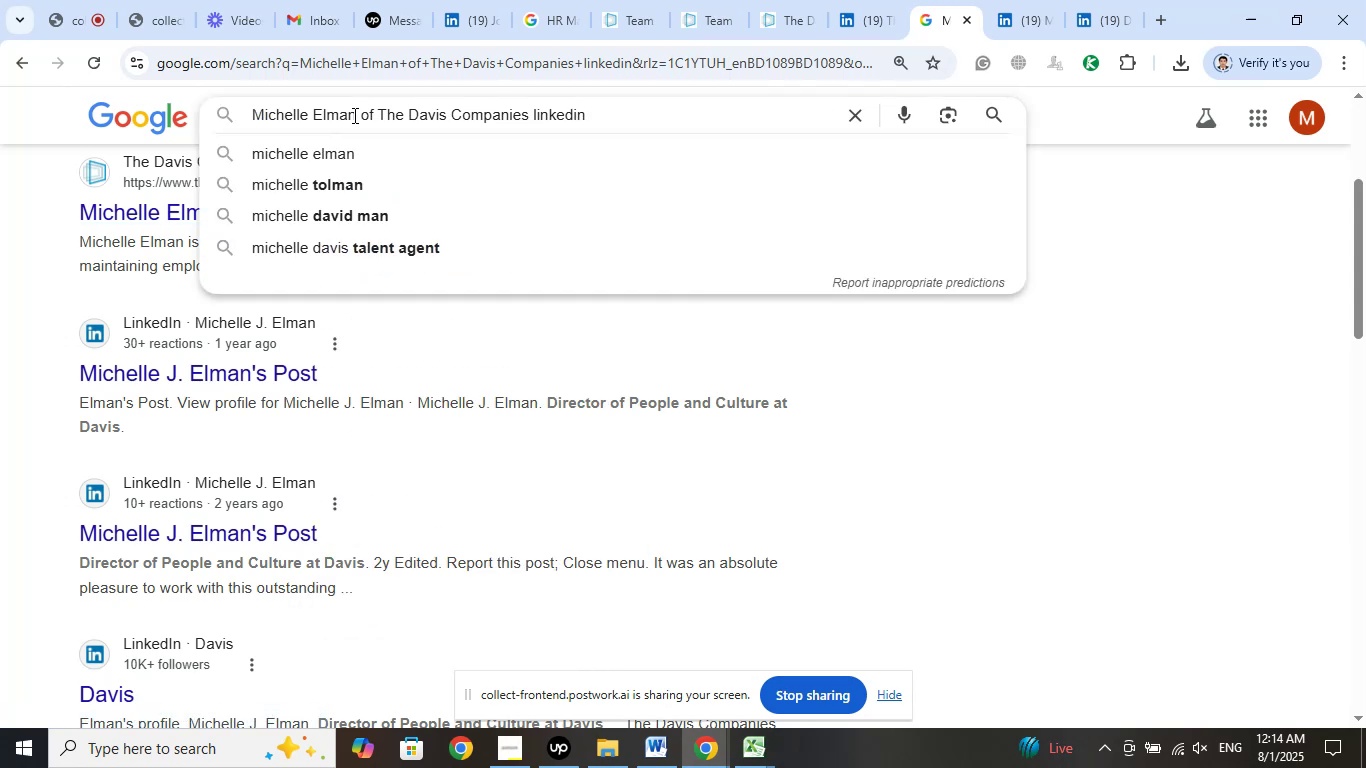 
left_click_drag(start_coordinate=[355, 115], to_coordinate=[210, 112])
 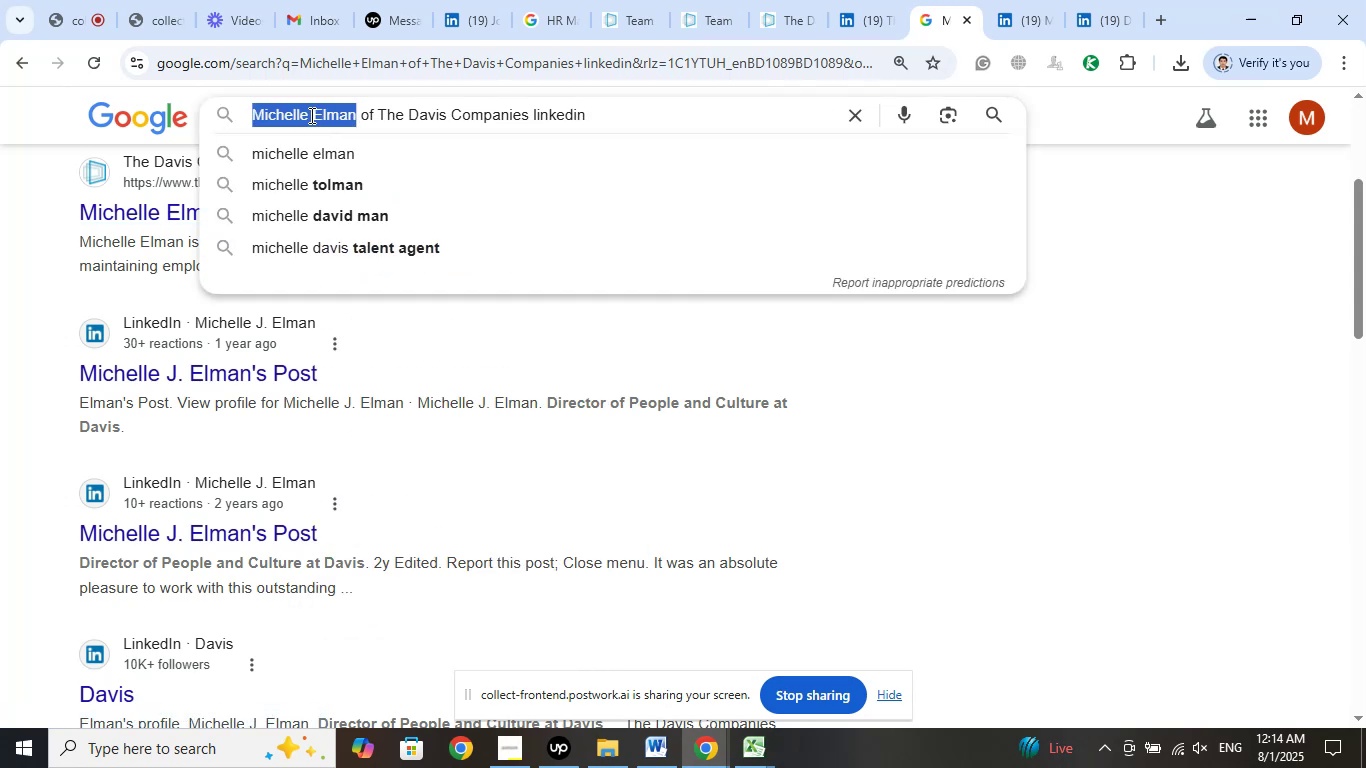 
right_click([310, 115])
 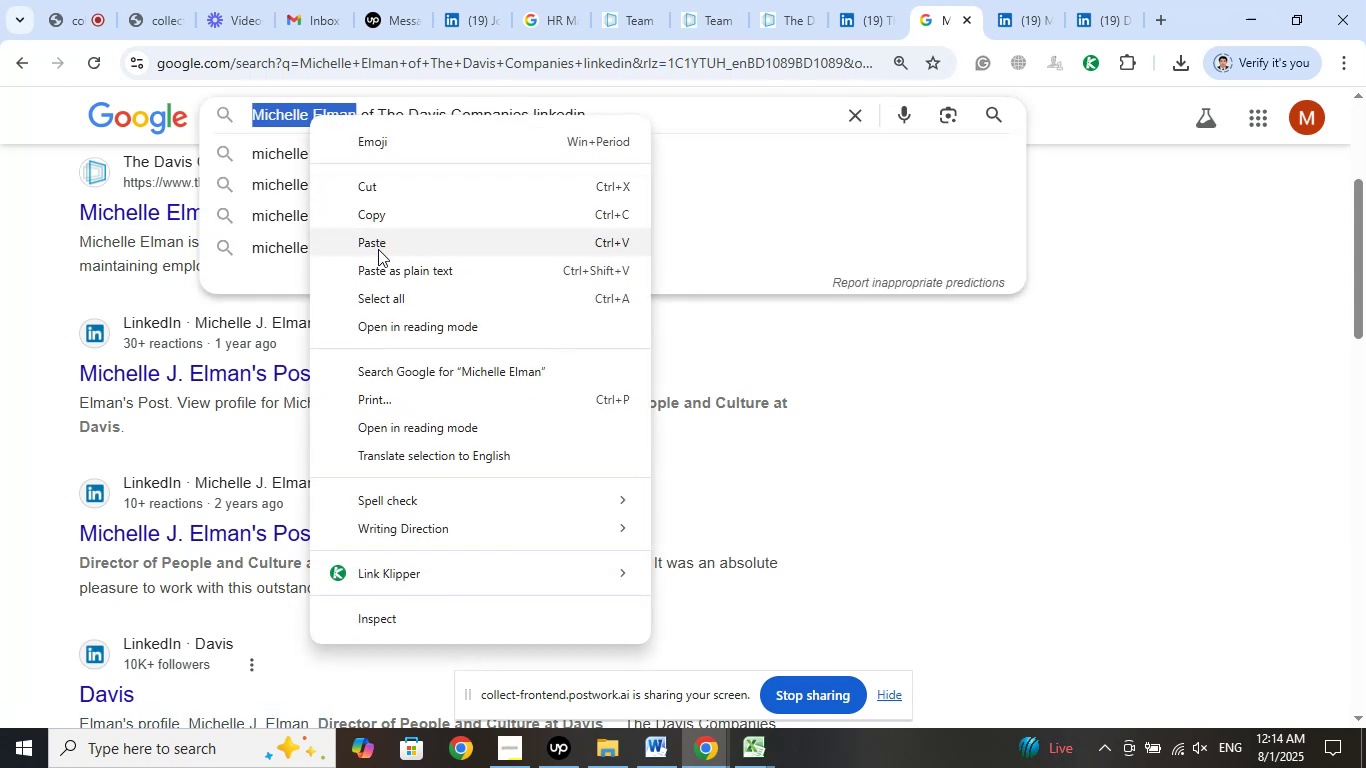 
left_click([378, 249])
 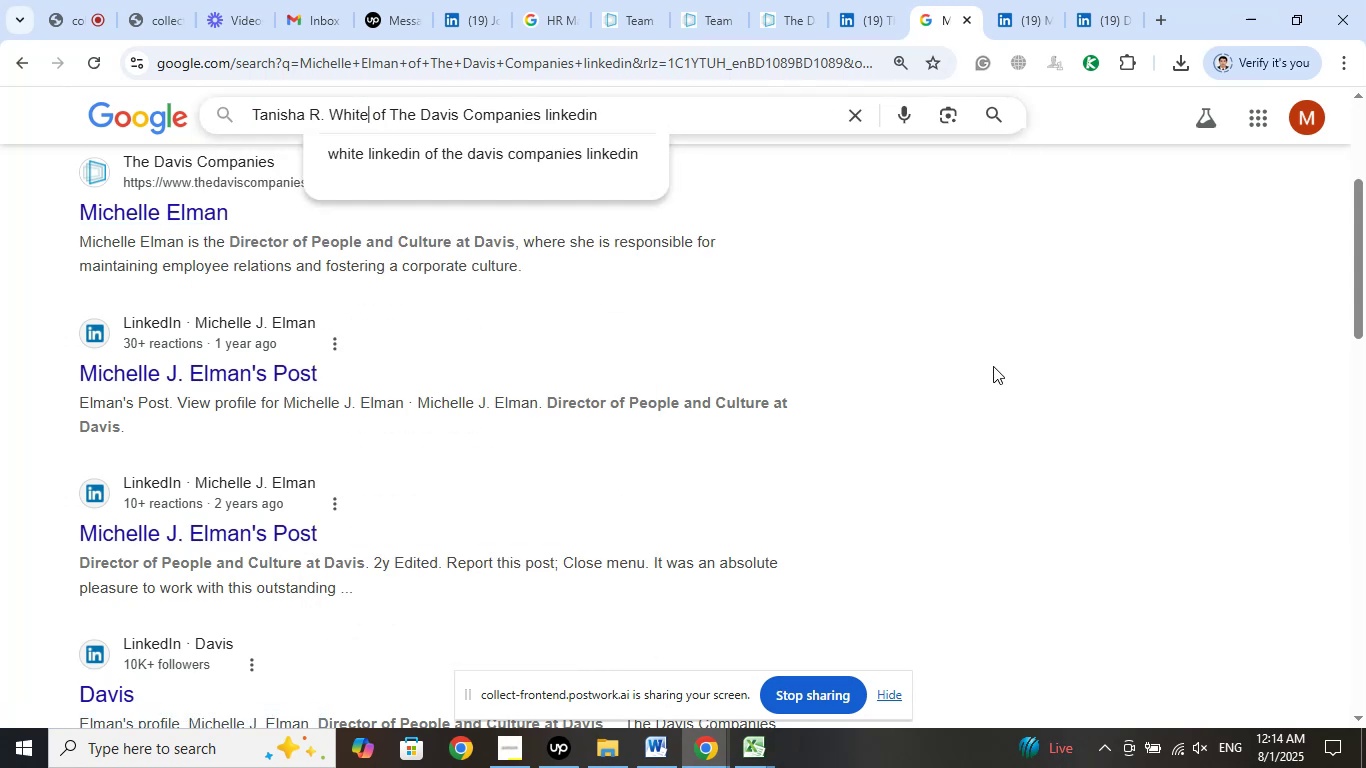 
key(Enter)
 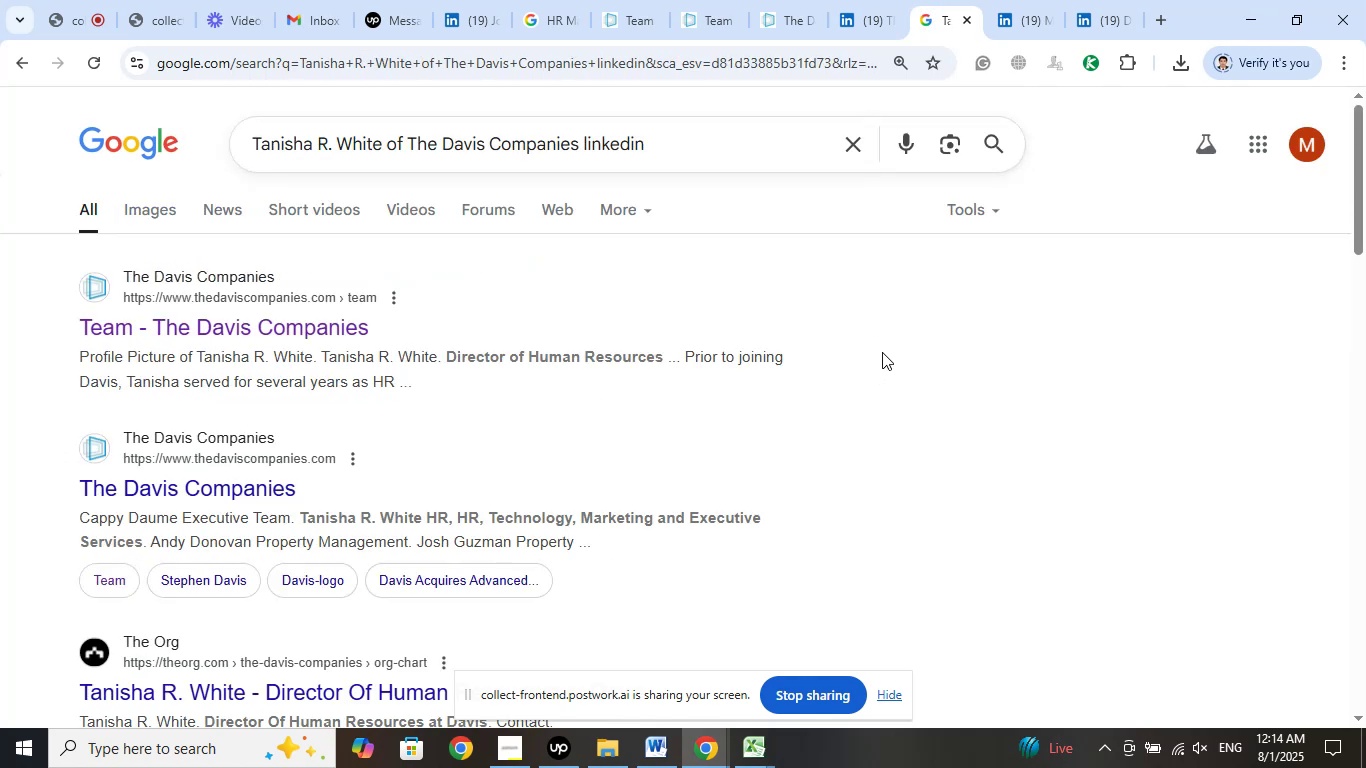 
wait(5.52)
 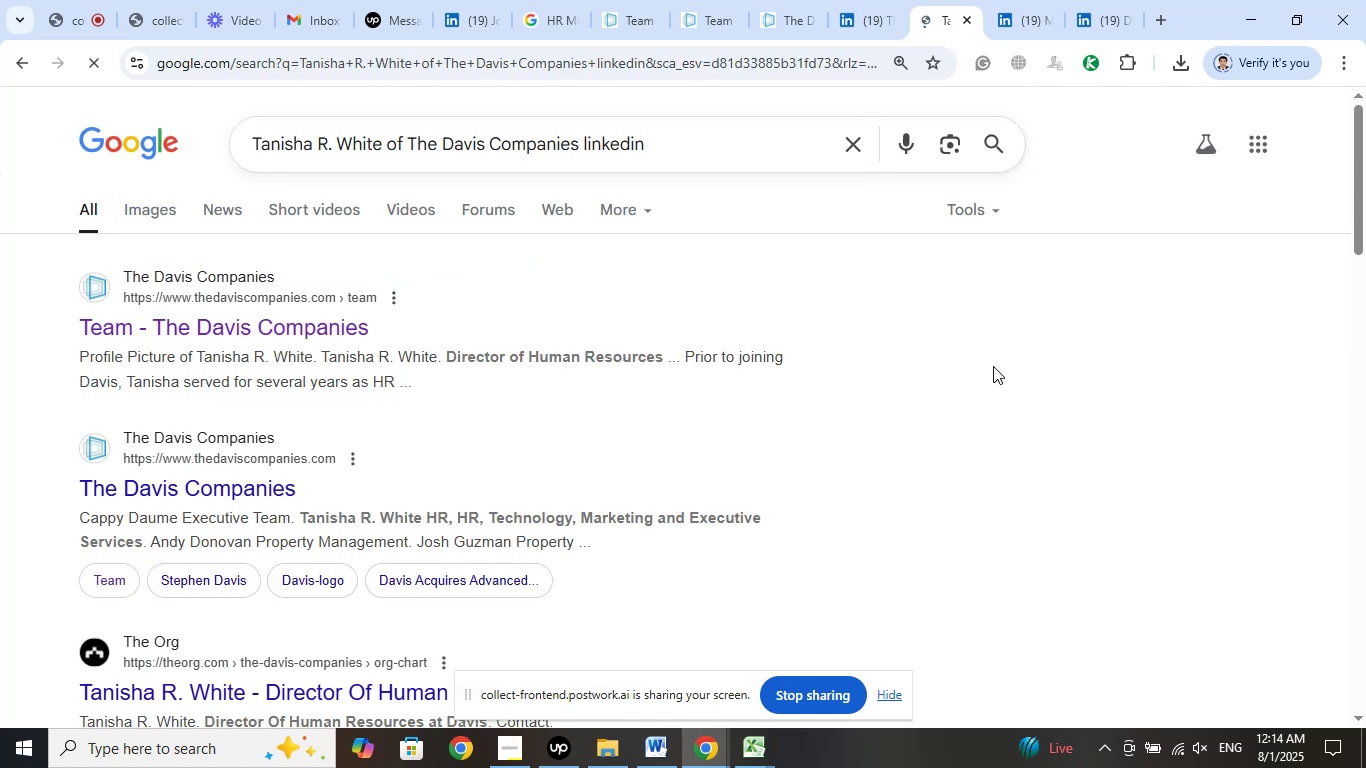 
scroll: coordinate [858, 356], scroll_direction: down, amount: 3.0
 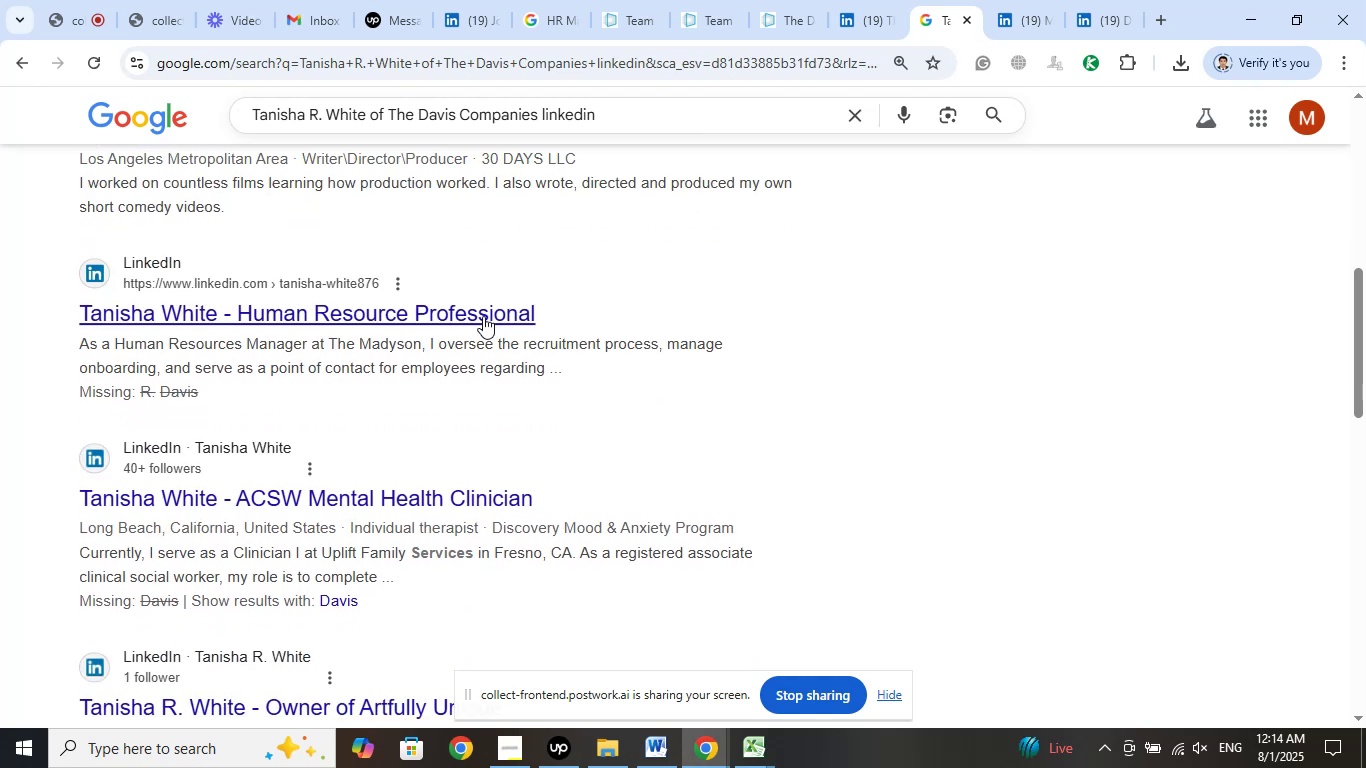 
right_click([483, 312])
 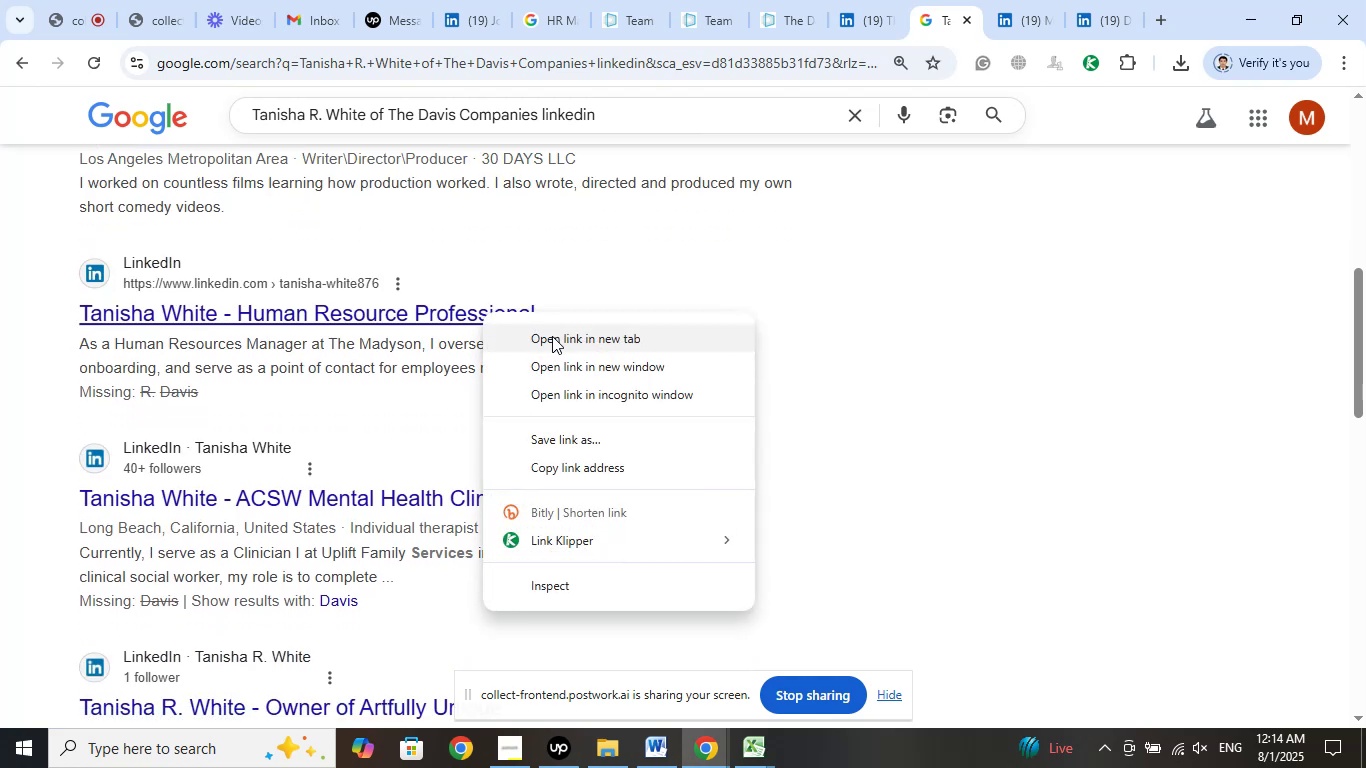 
left_click([552, 336])
 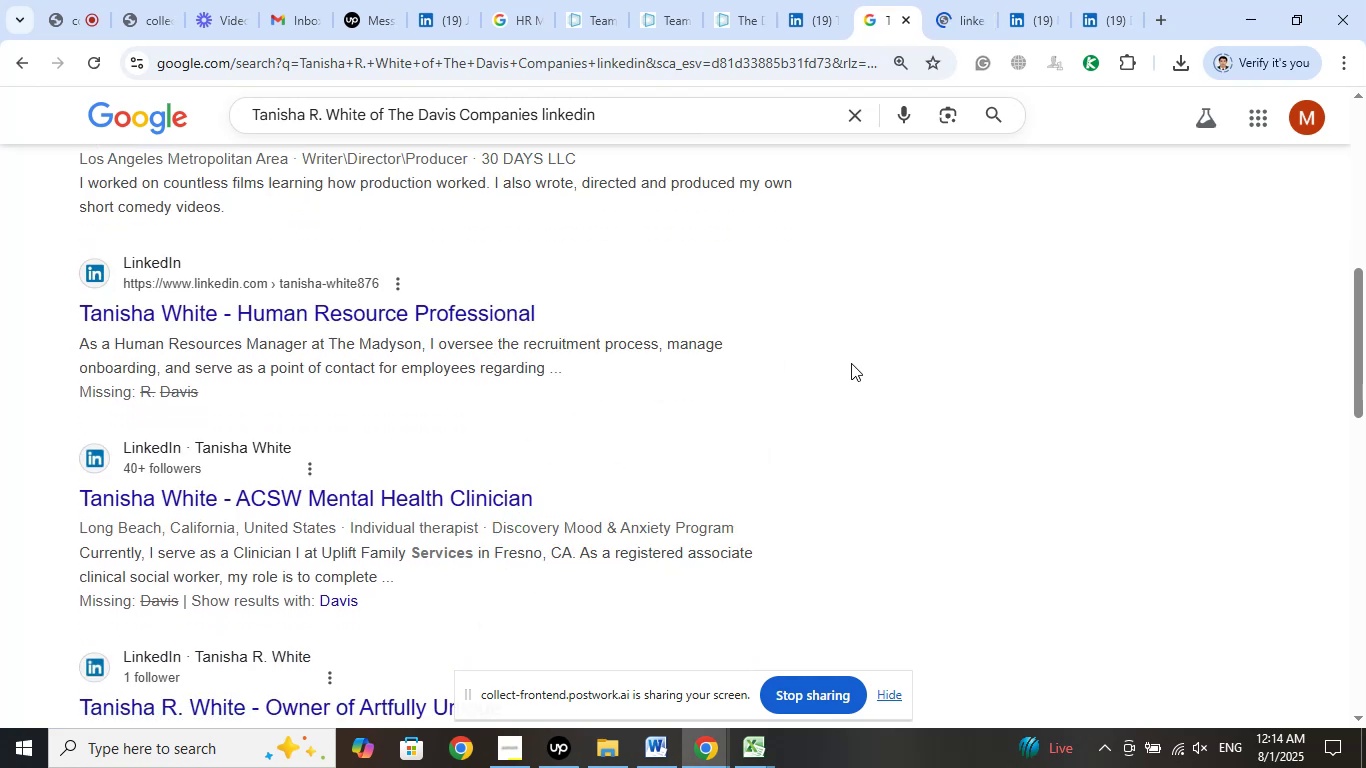 
scroll: coordinate [852, 362], scroll_direction: down, amount: 8.0
 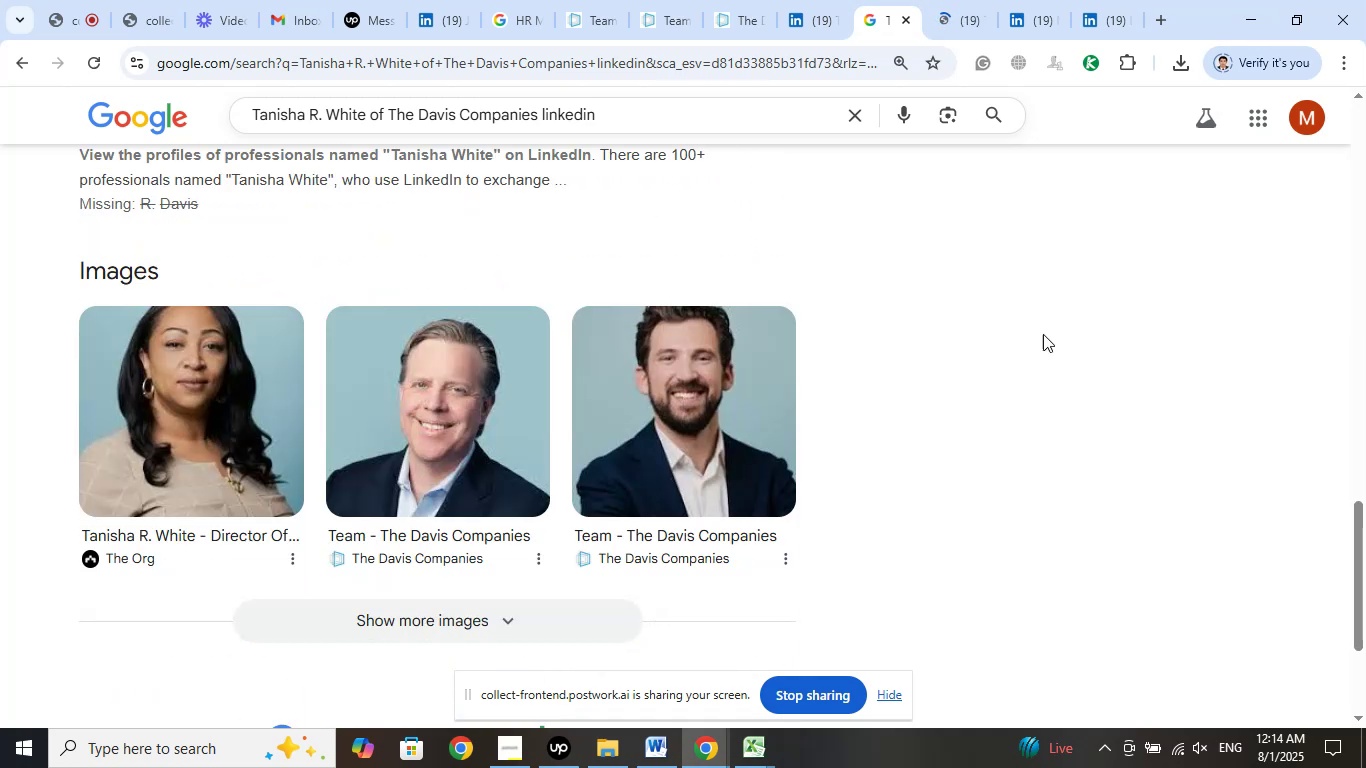 
left_click([957, 0])
 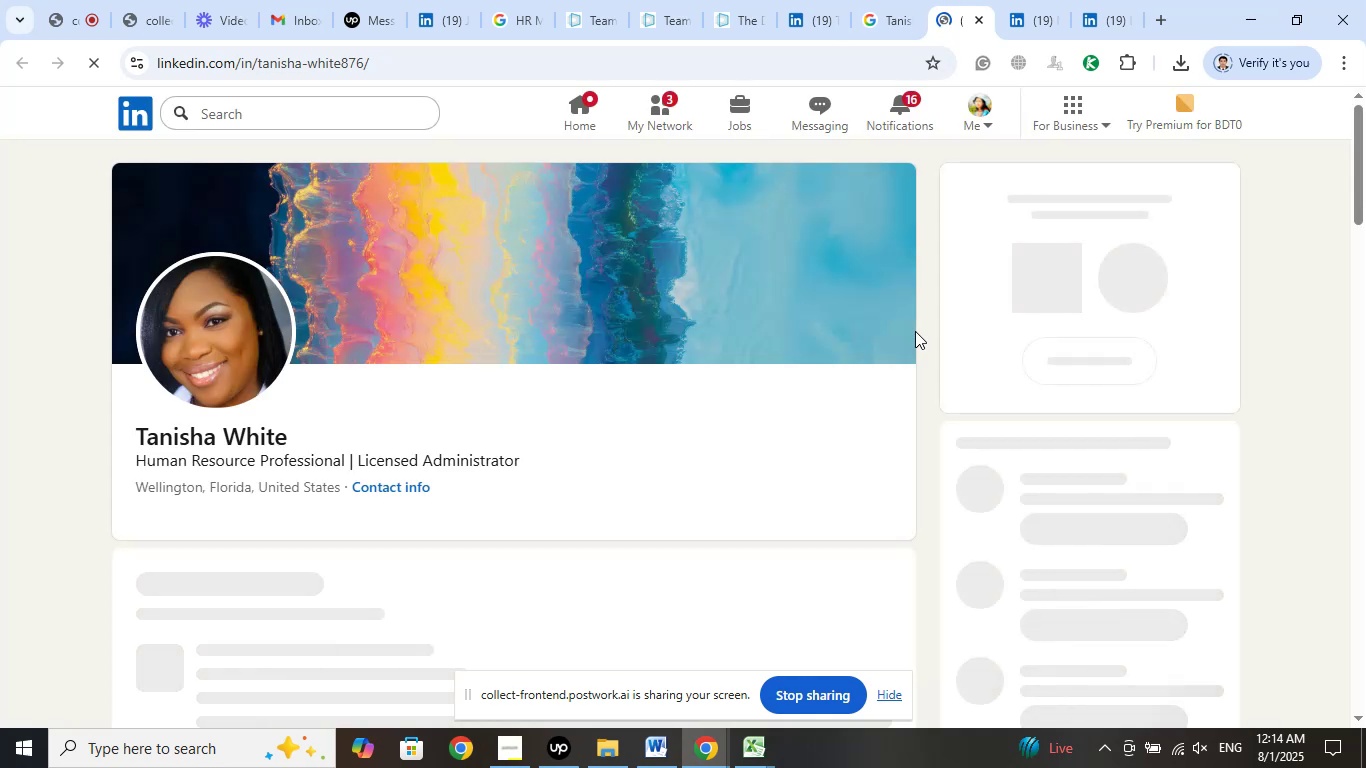 
wait(9.06)
 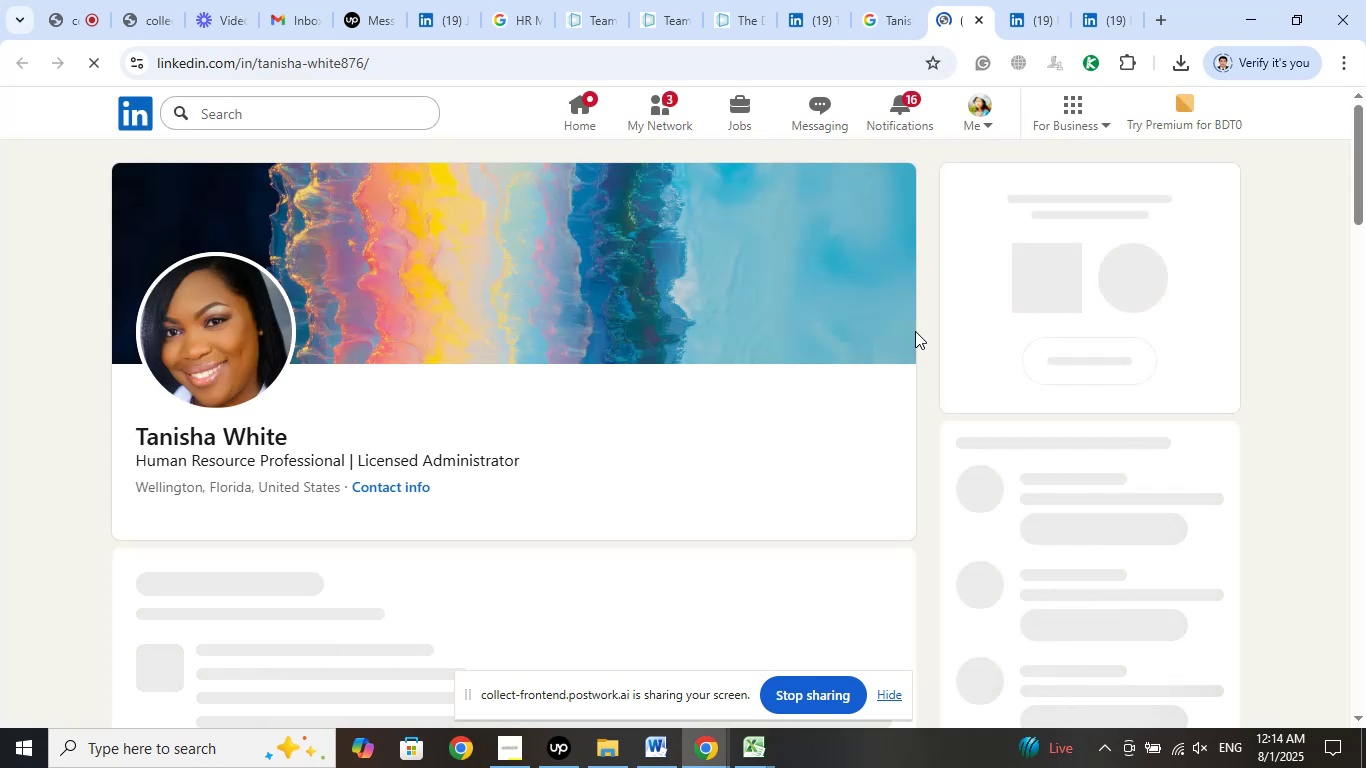 
scroll: coordinate [704, 422], scroll_direction: down, amount: 11.0
 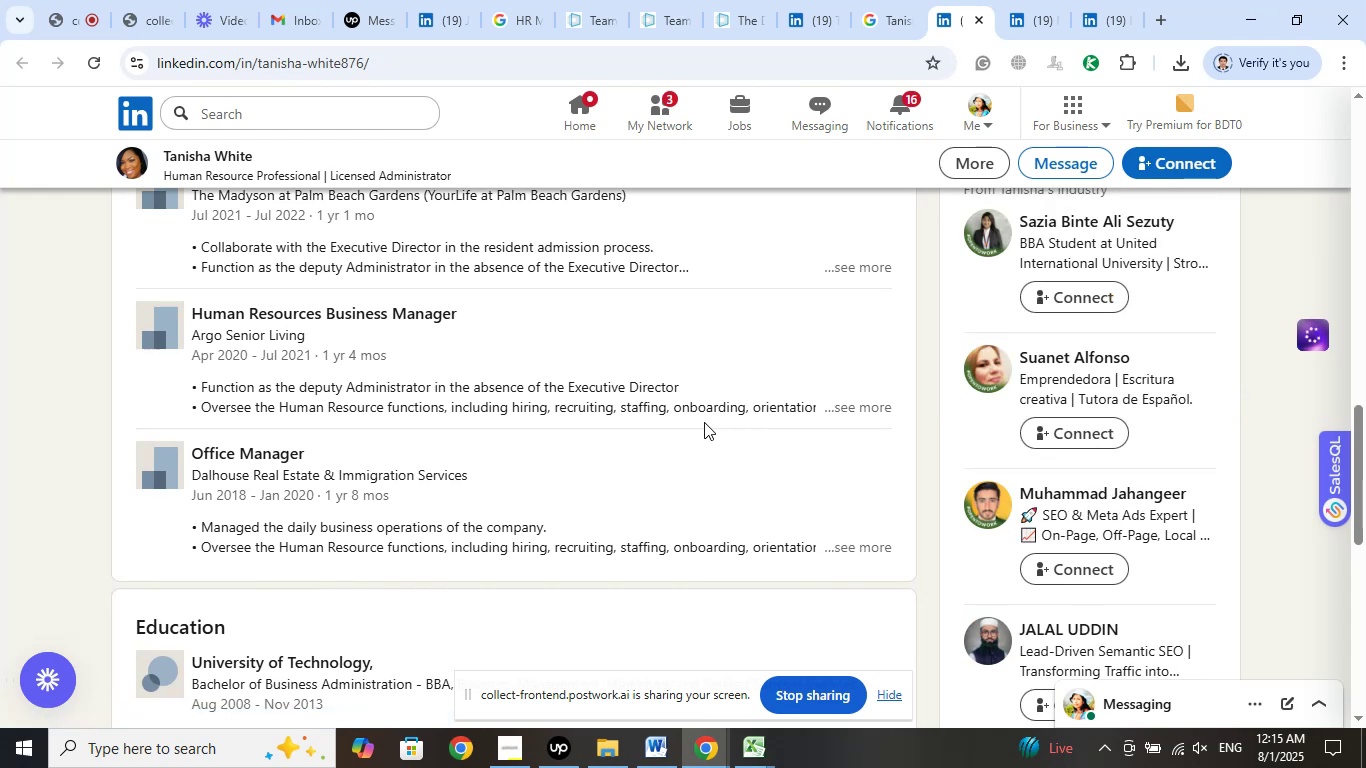 
scroll: coordinate [704, 422], scroll_direction: up, amount: 3.0
 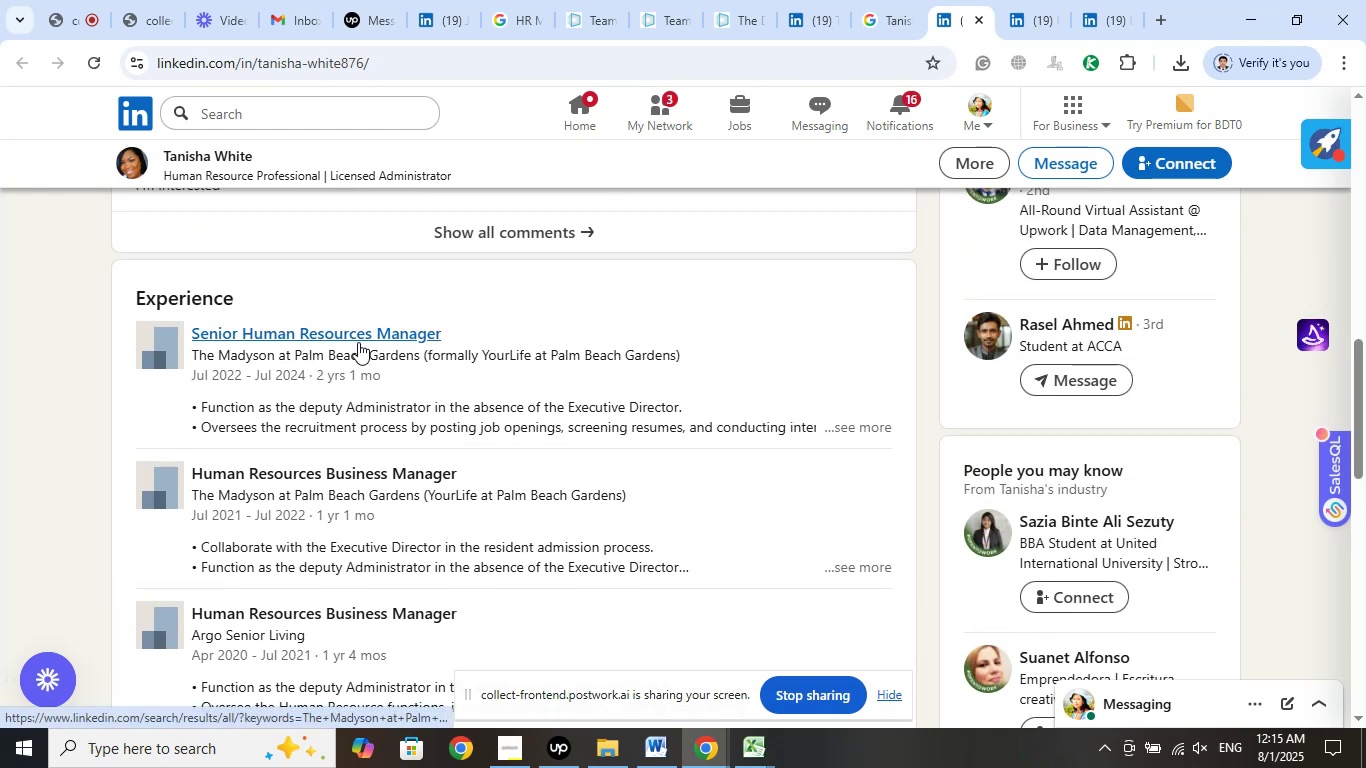 
right_click([353, 335])
 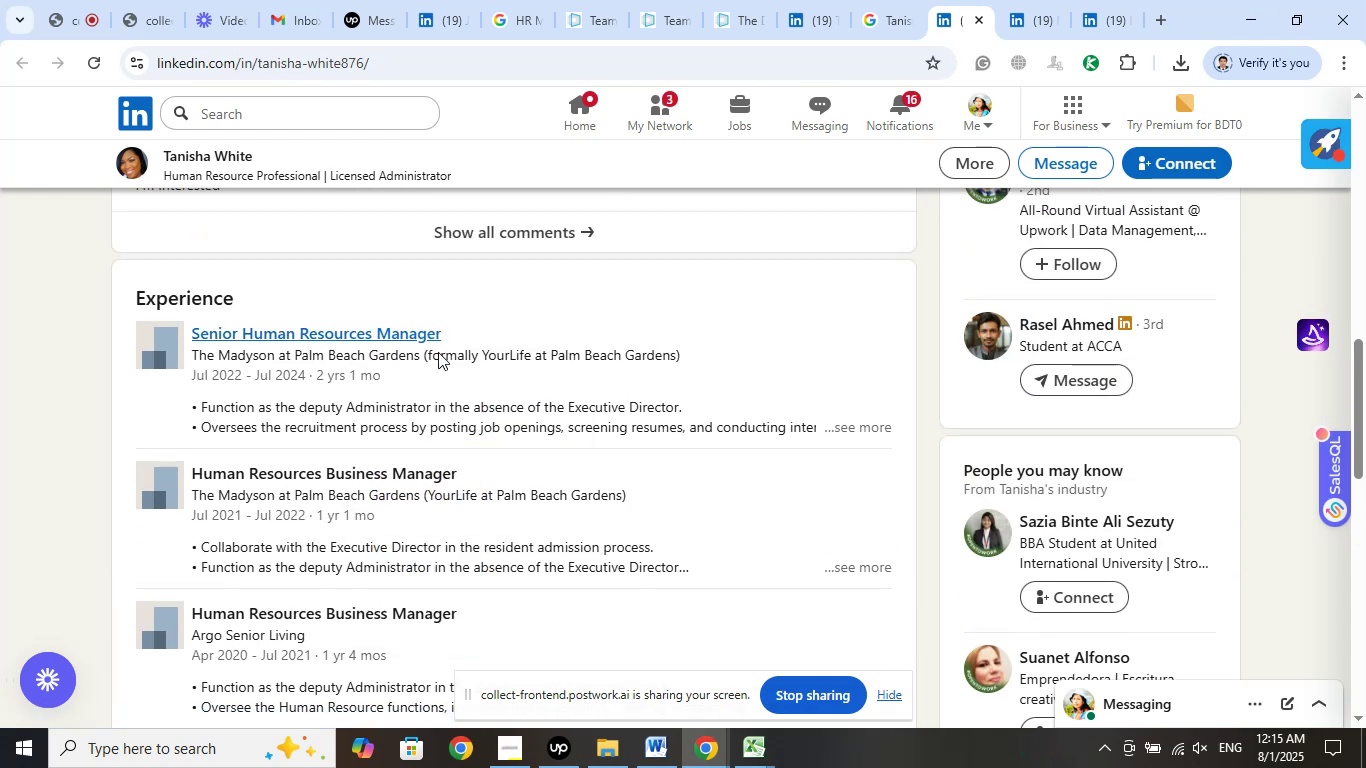 
left_click([438, 352])
 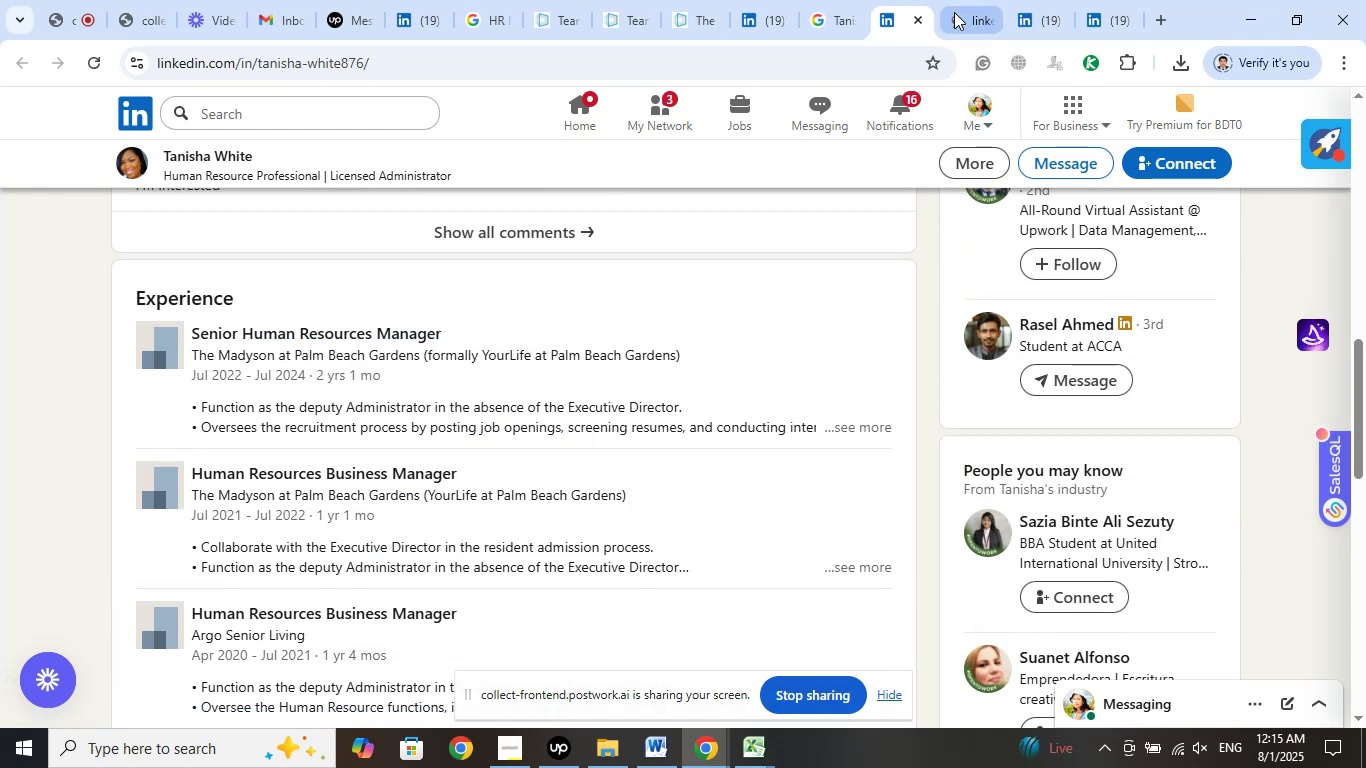 
left_click([954, 12])
 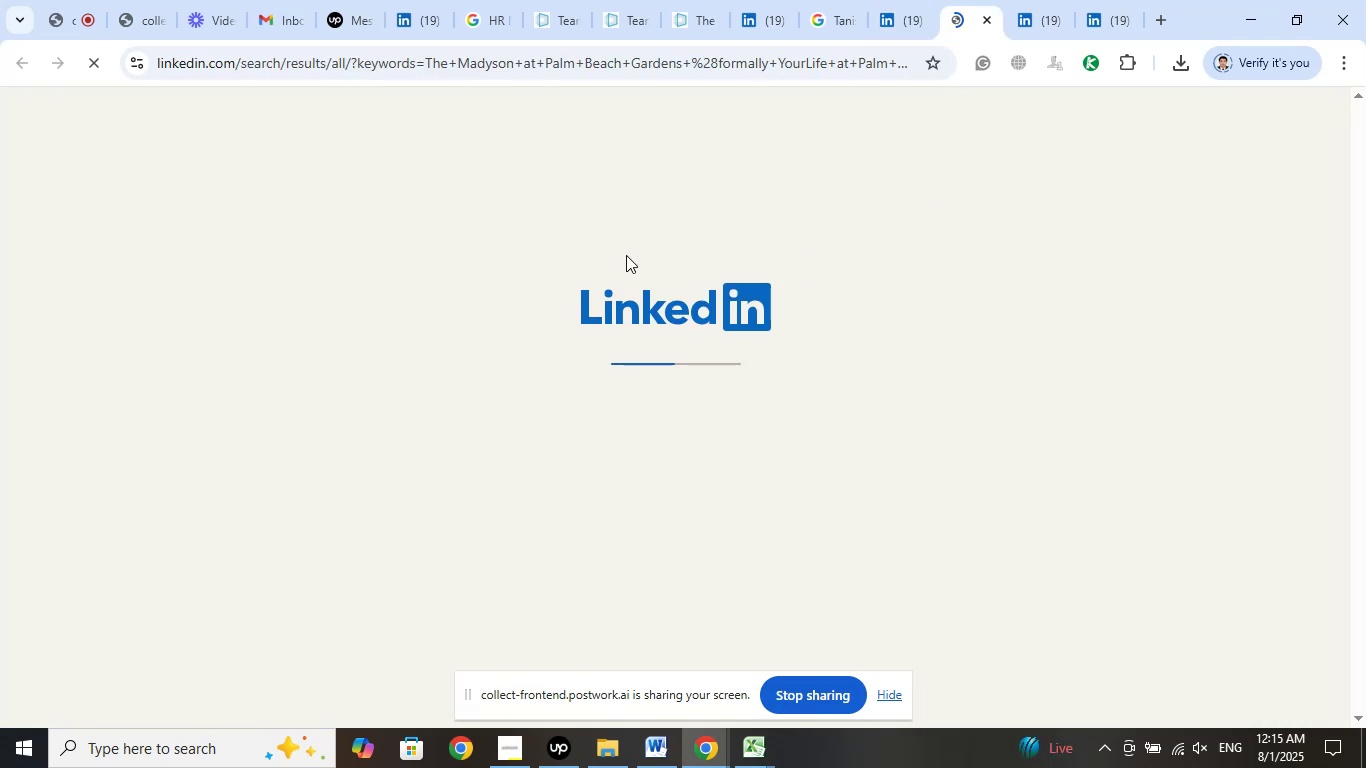 
left_click([76, 0])
 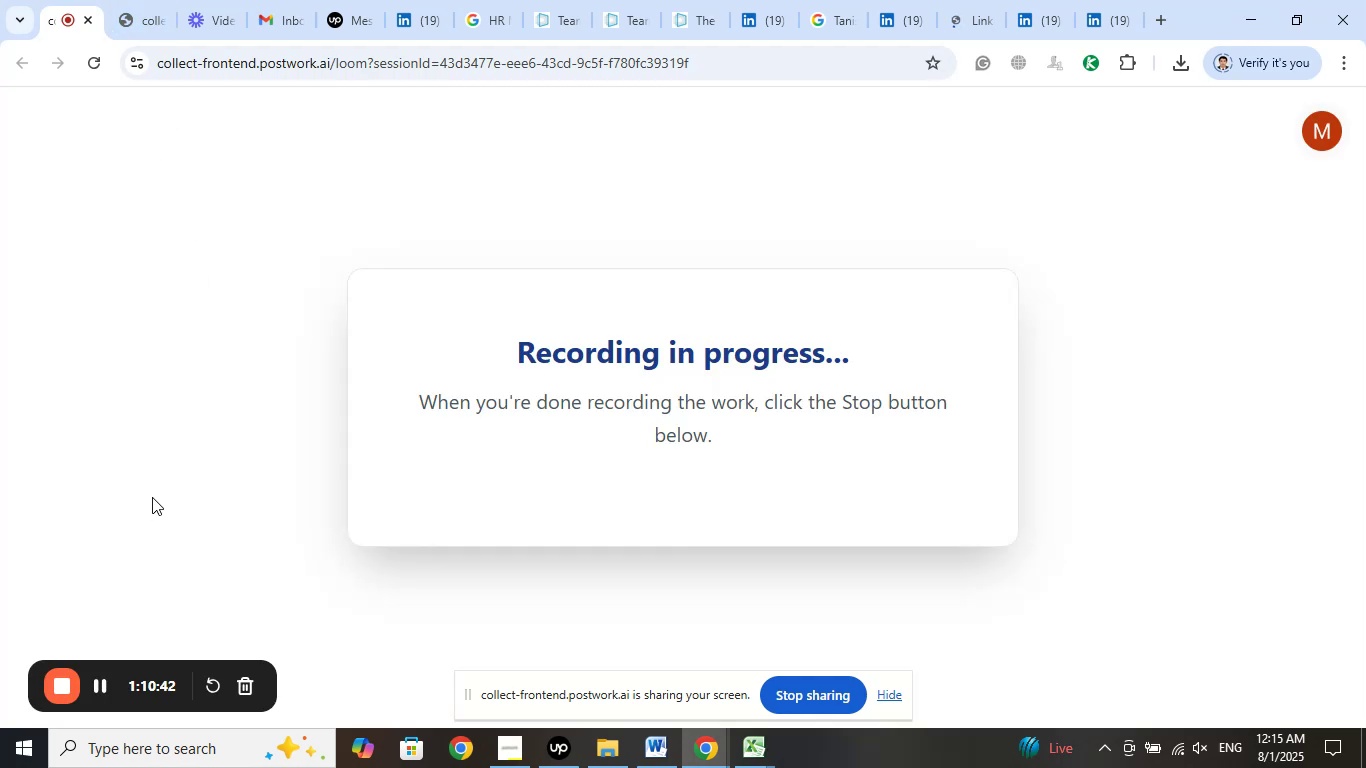 
left_click([149, 0])
 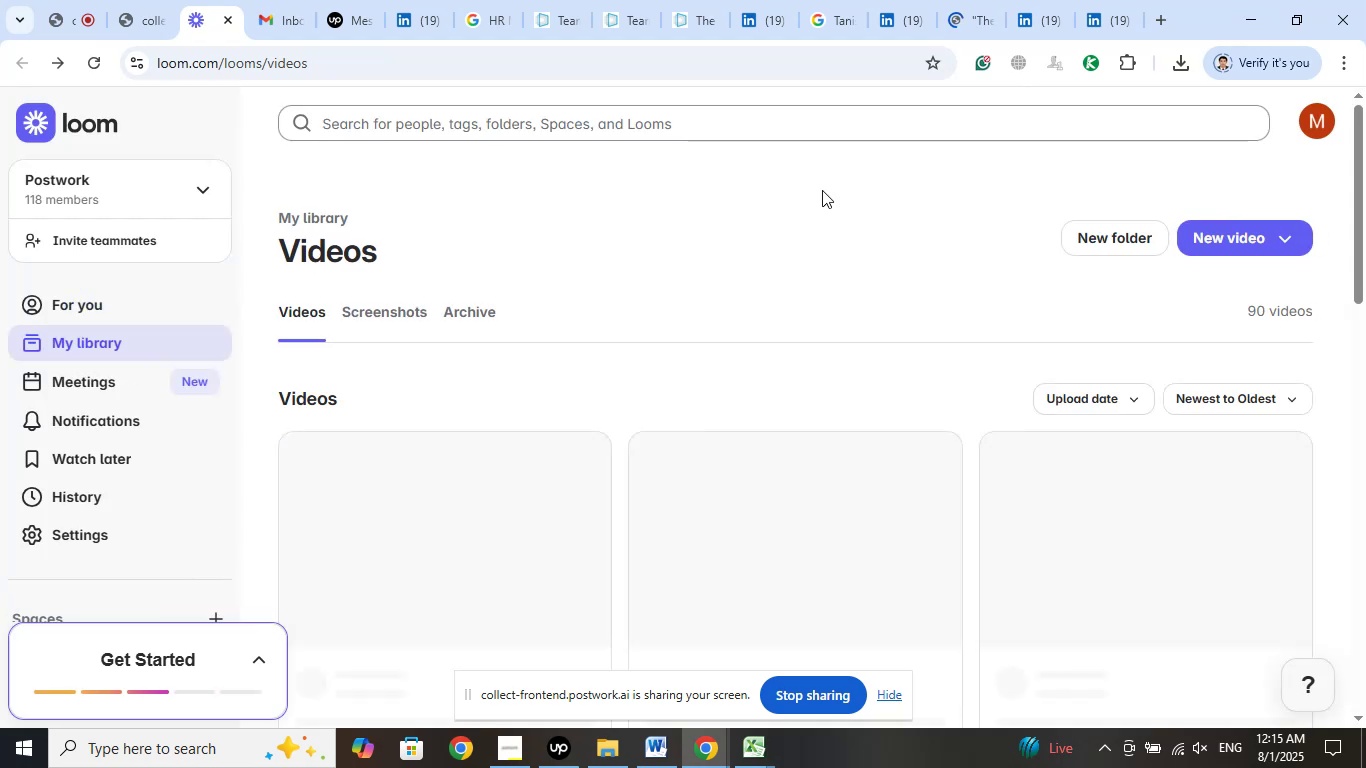 
wait(19.34)
 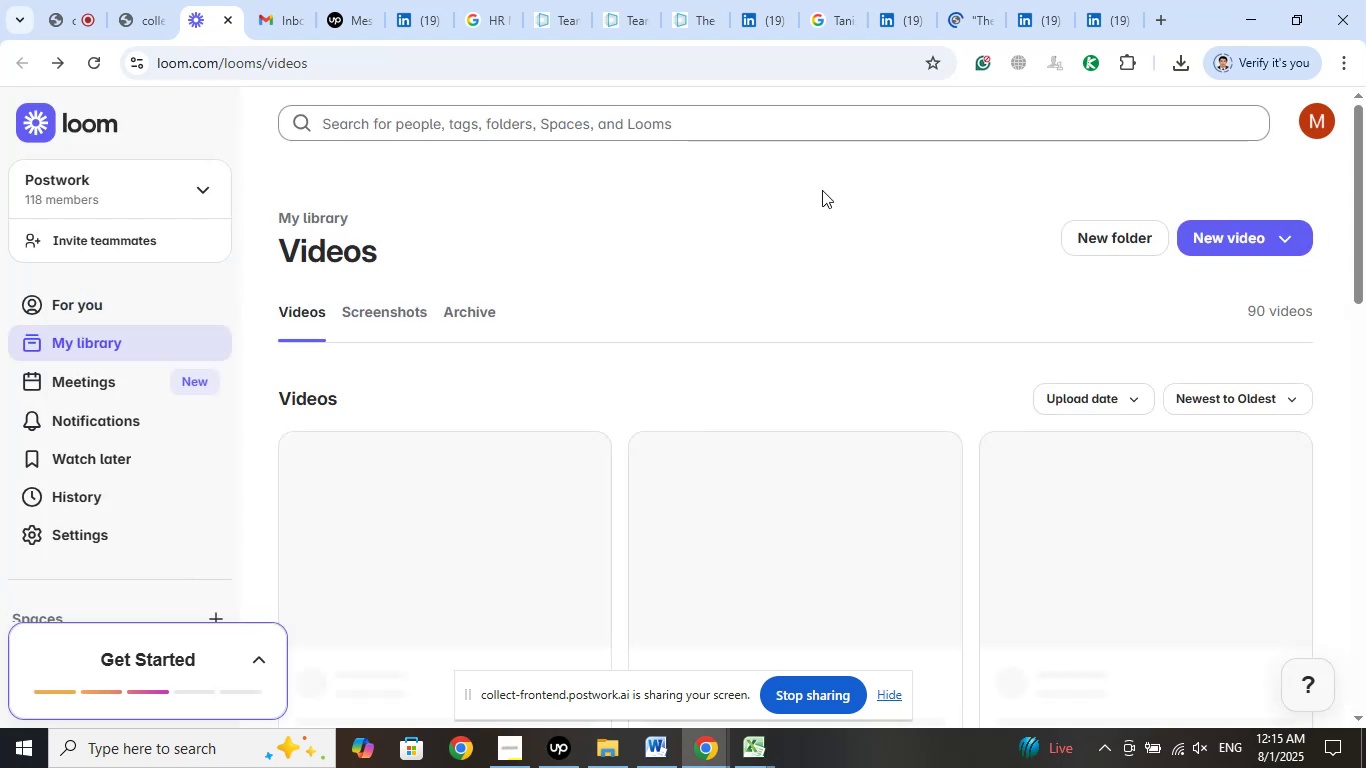 
left_click([1136, 0])
 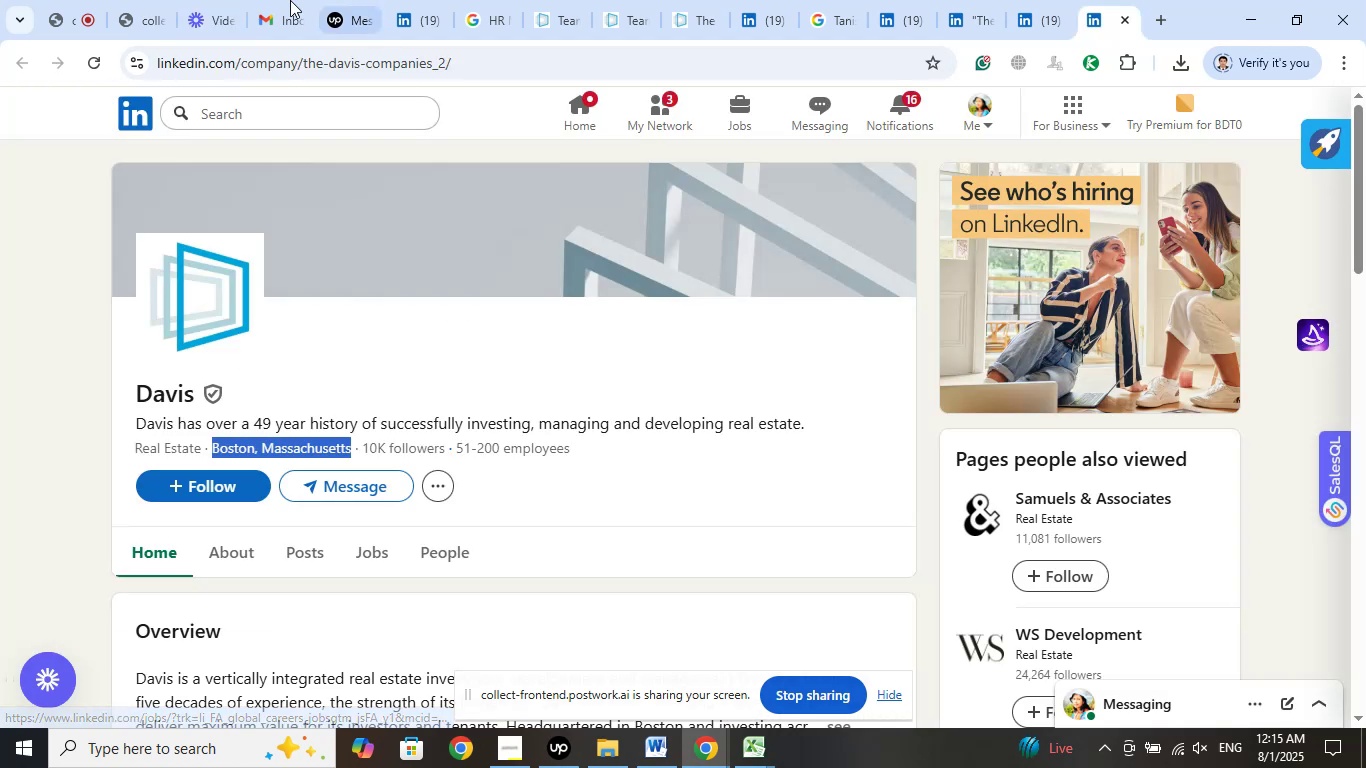 
left_click([219, 0])
 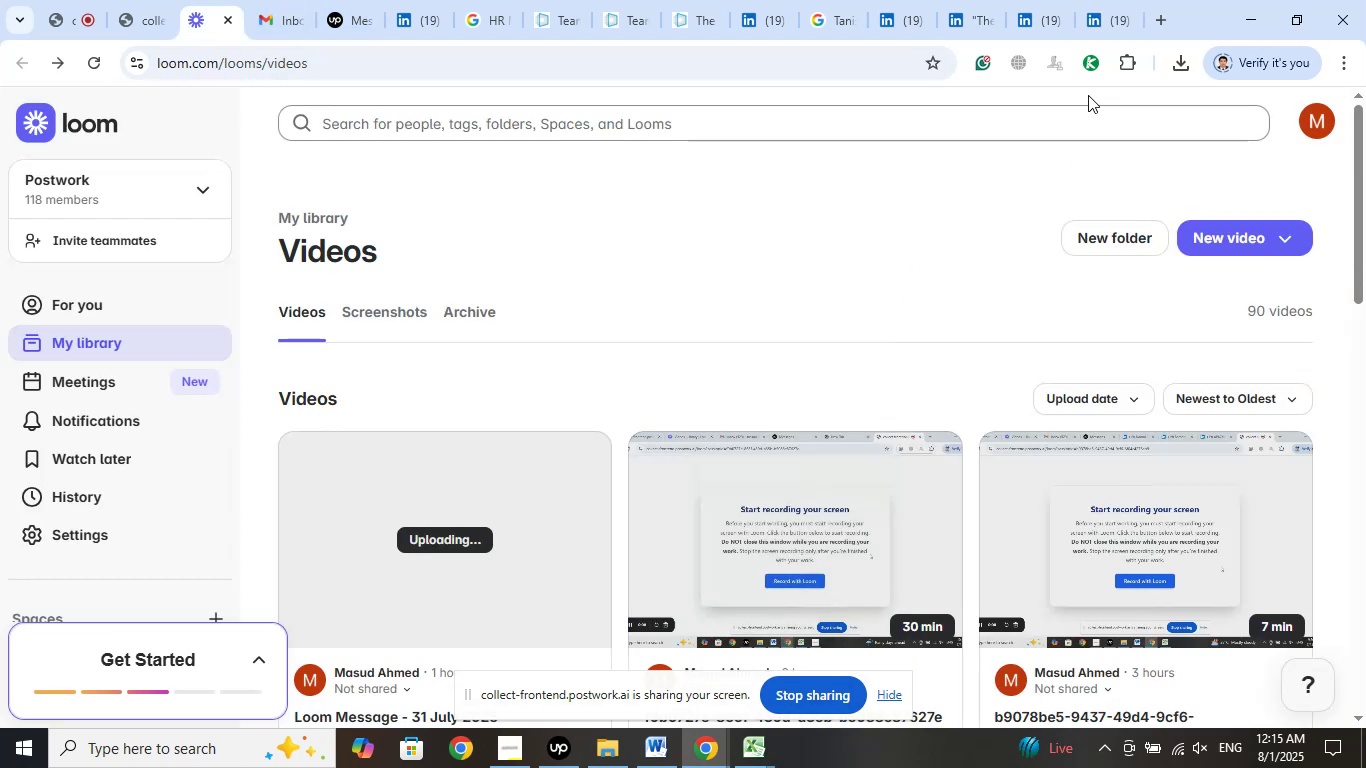 
left_click([1108, 0])
 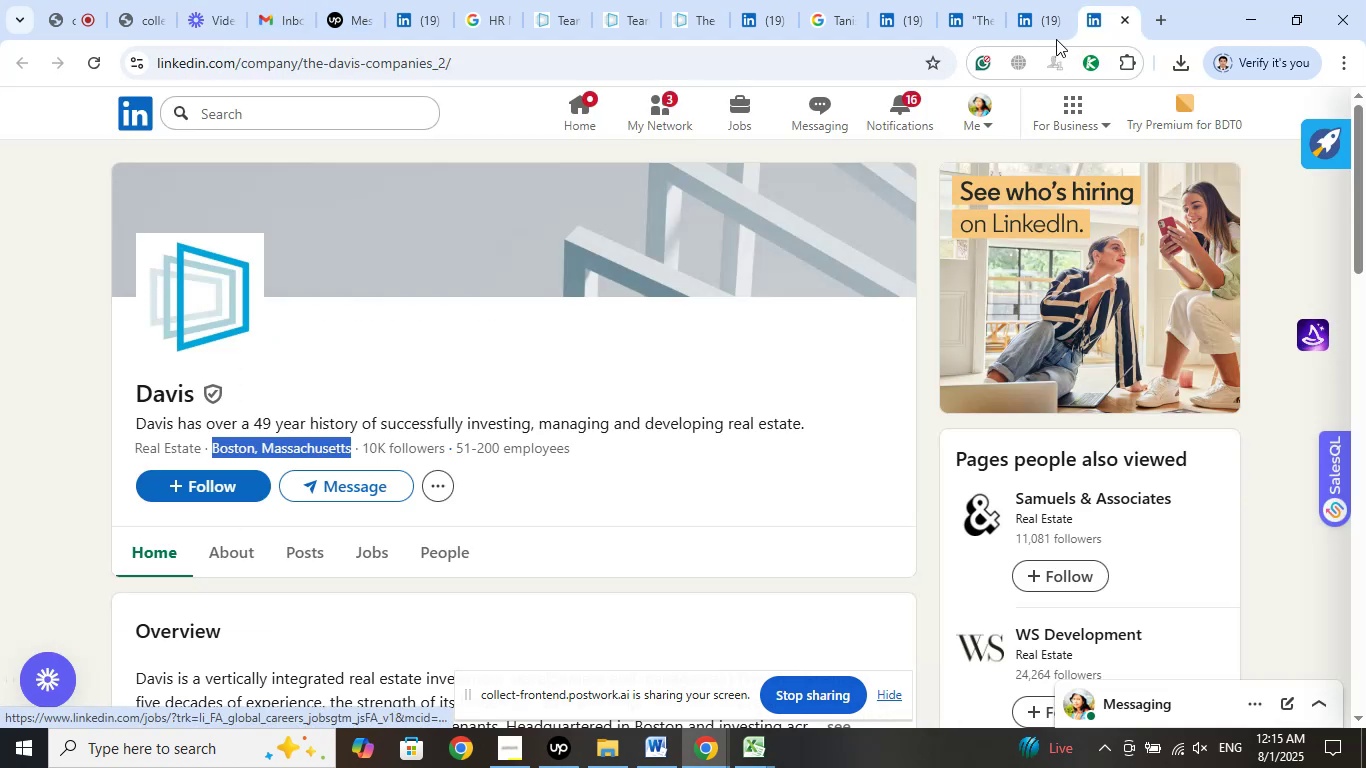 
left_click([1035, 0])
 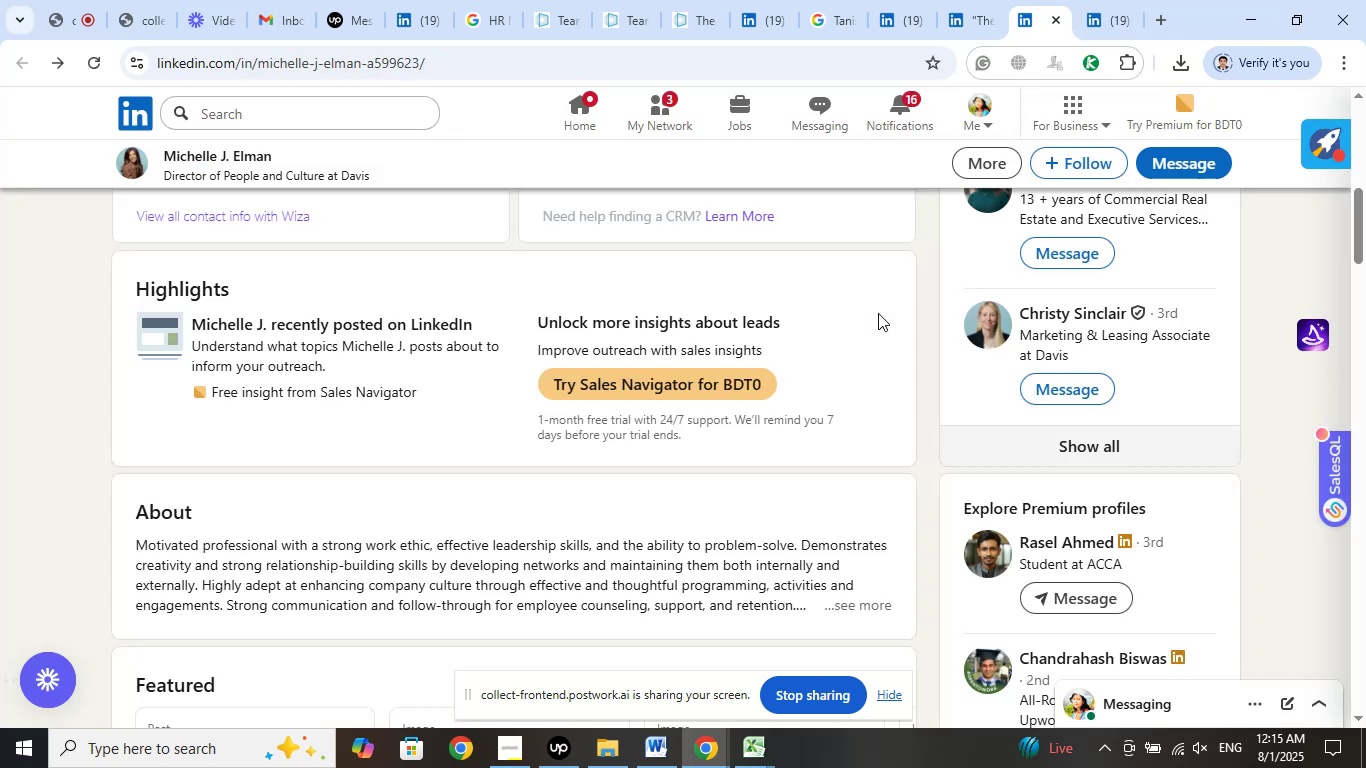 
scroll: coordinate [874, 321], scroll_direction: up, amount: 2.0
 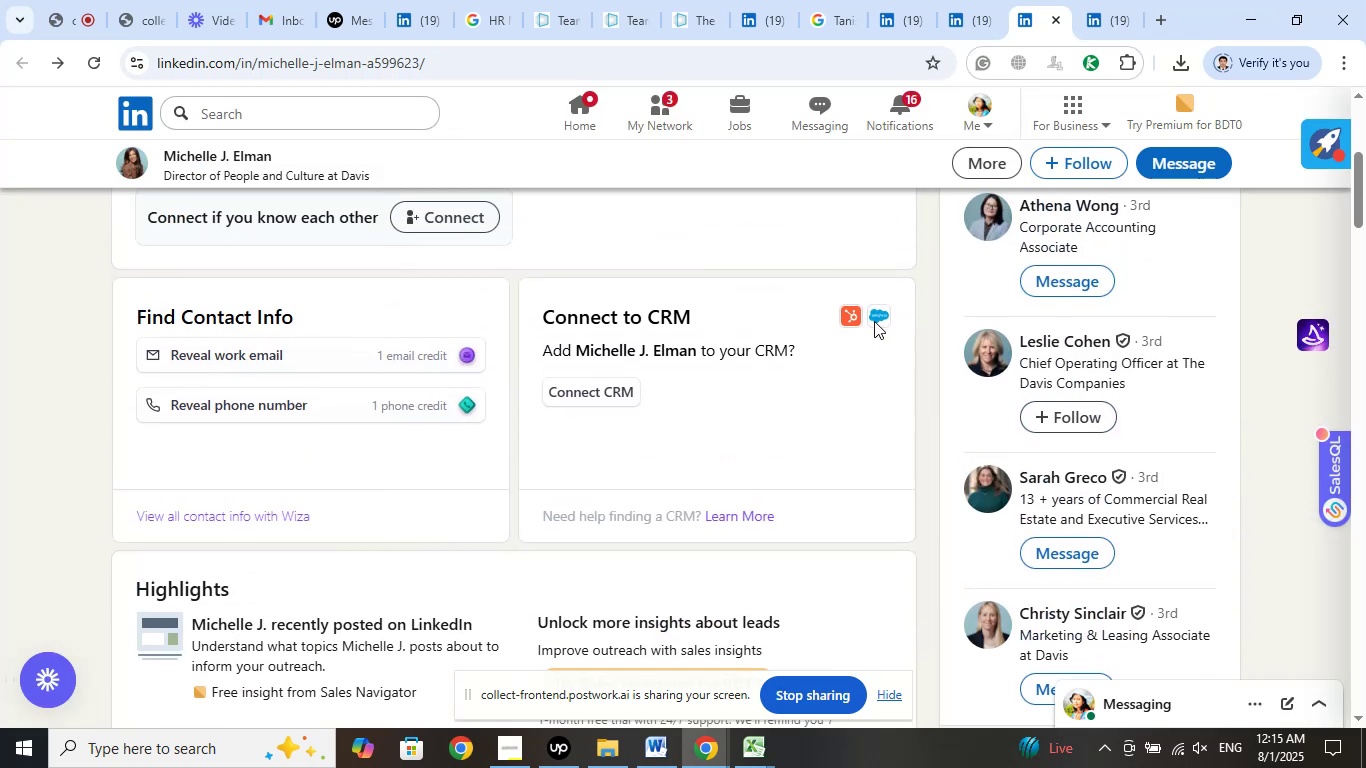 
scroll: coordinate [874, 321], scroll_direction: down, amount: 3.0
 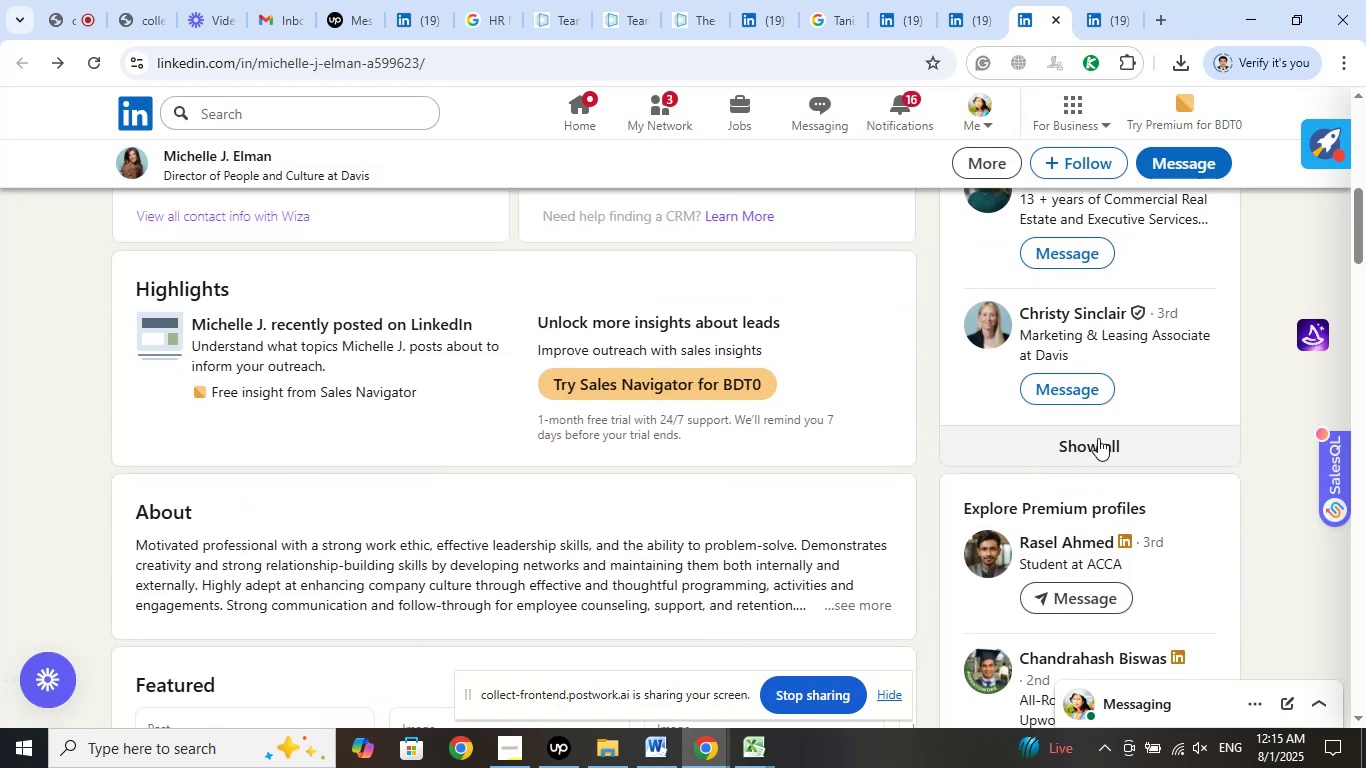 
left_click([1098, 438])
 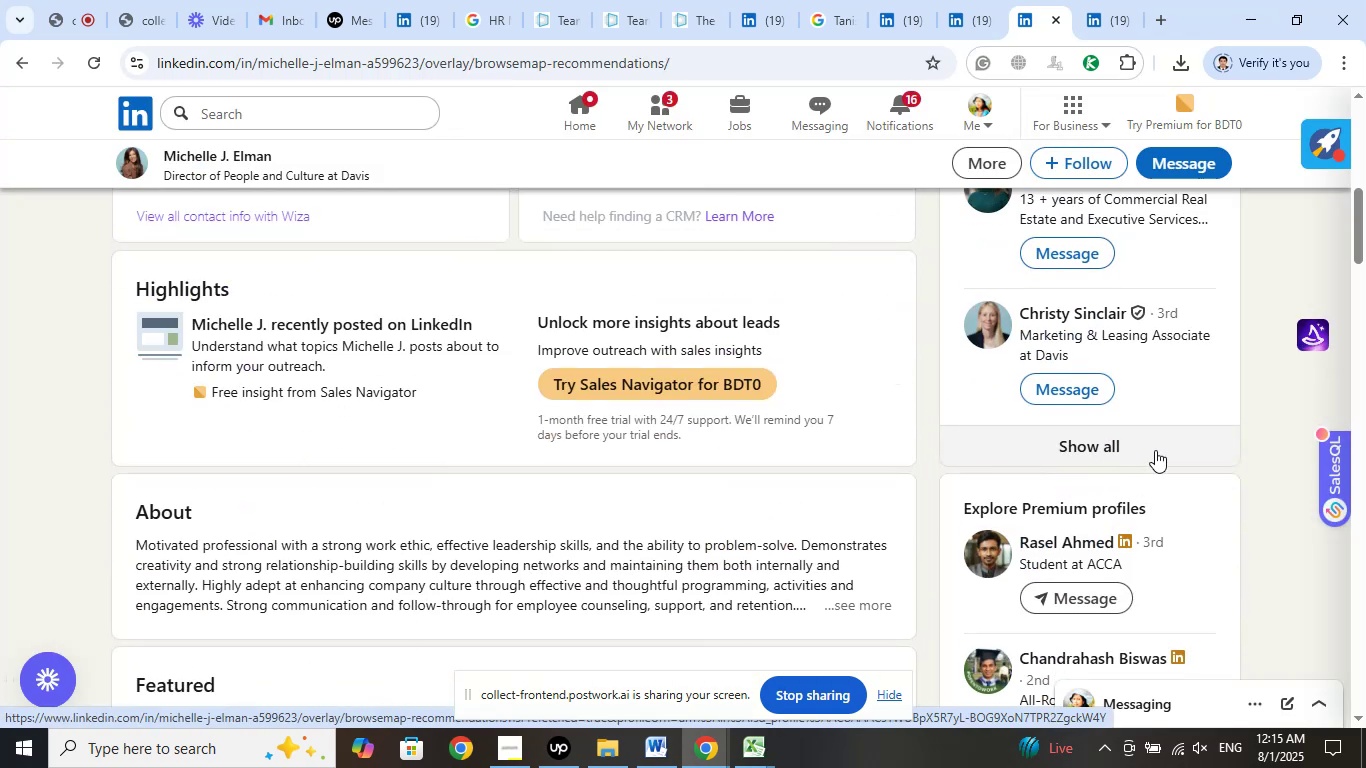 
wait(5.08)
 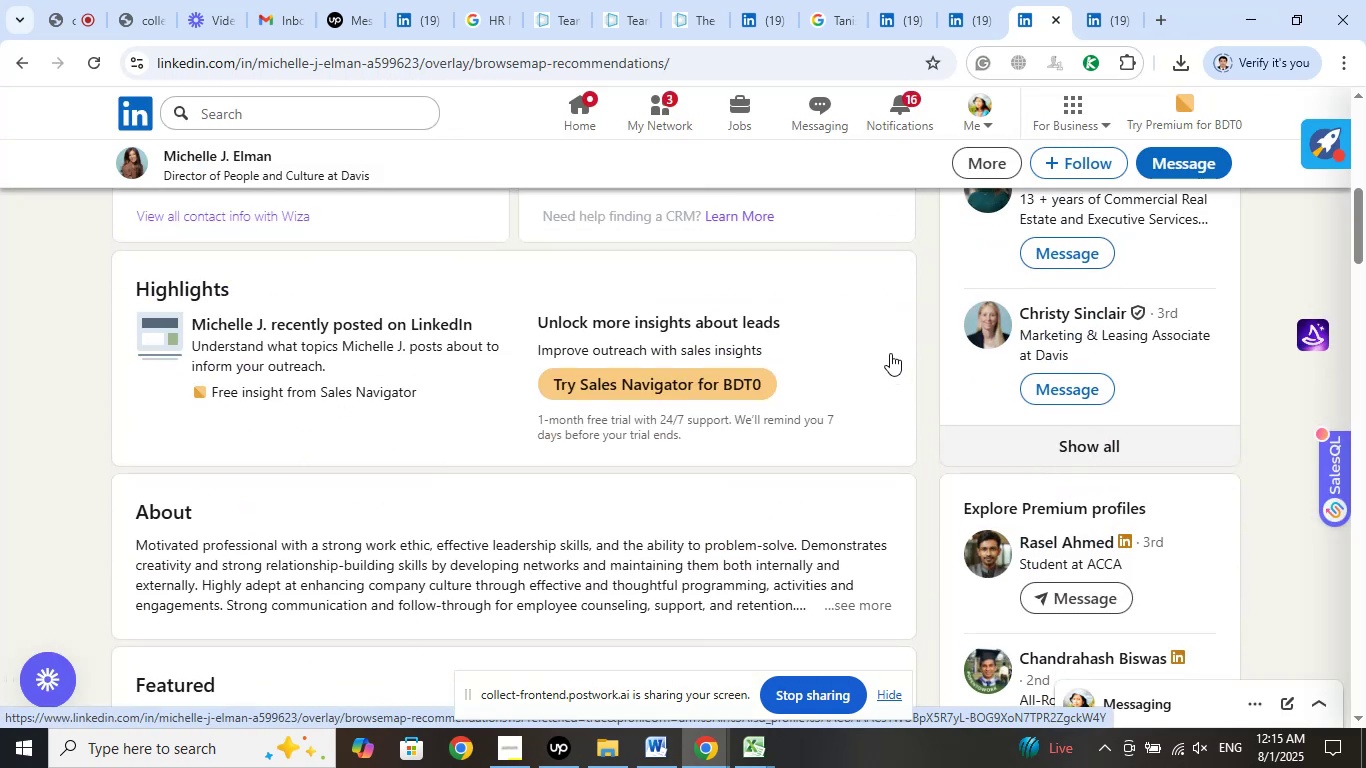 
left_click([1102, 438])
 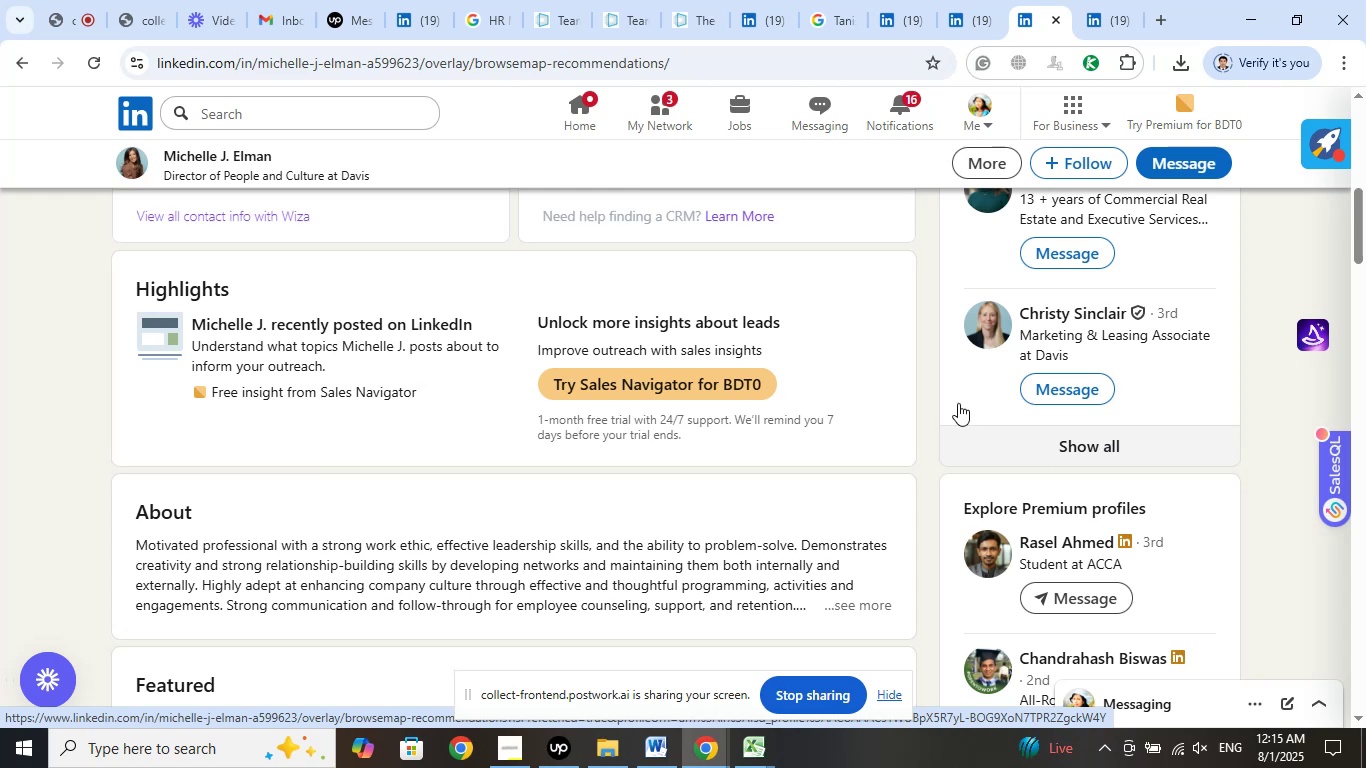 
mouse_move([909, 339])
 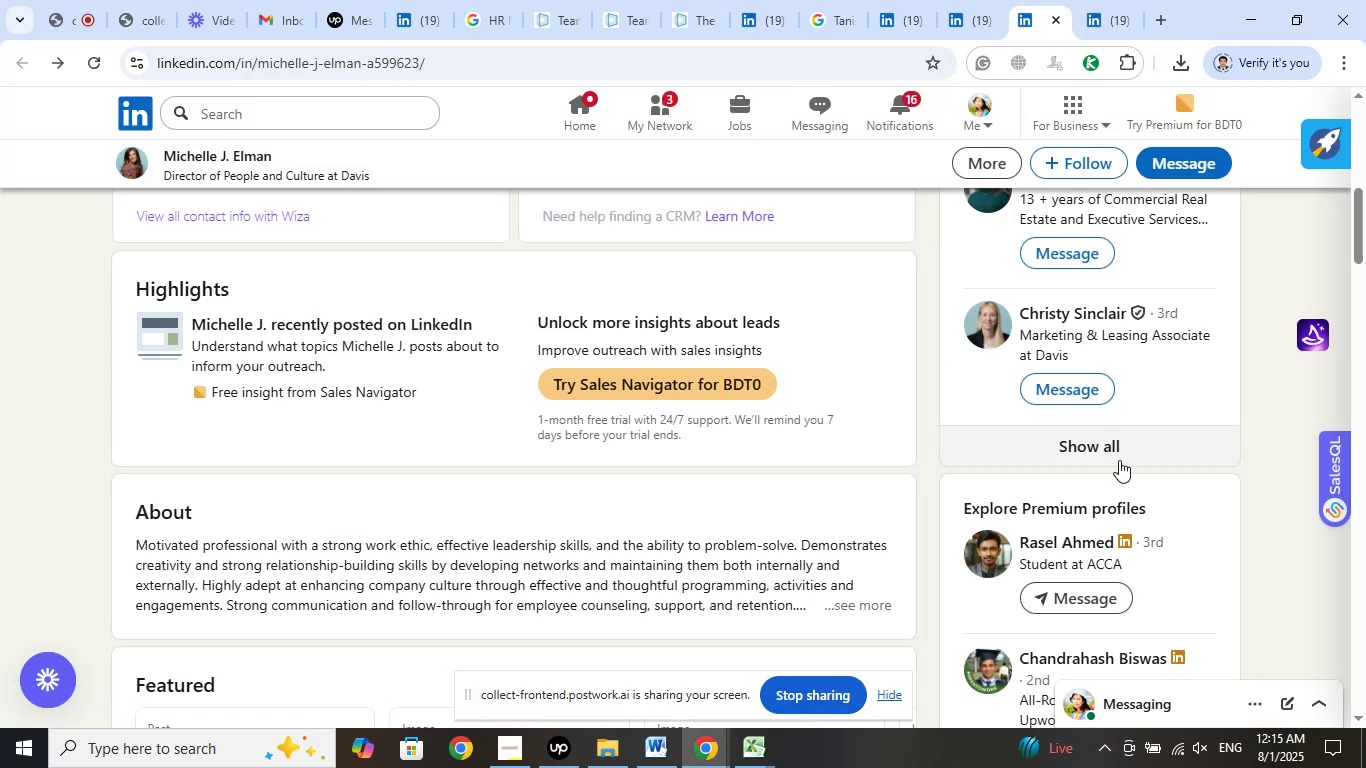 
left_click([1119, 460])
 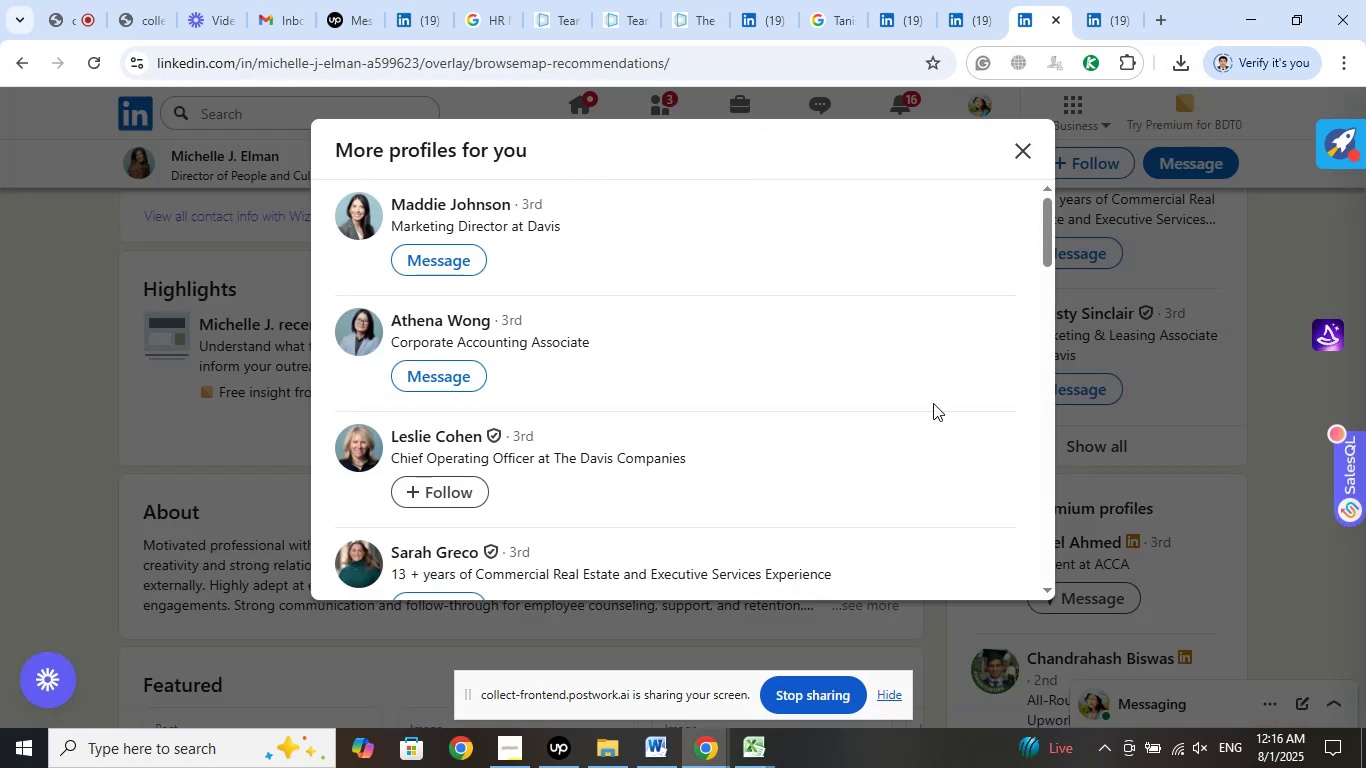 
scroll: coordinate [933, 403], scroll_direction: down, amount: 9.0
 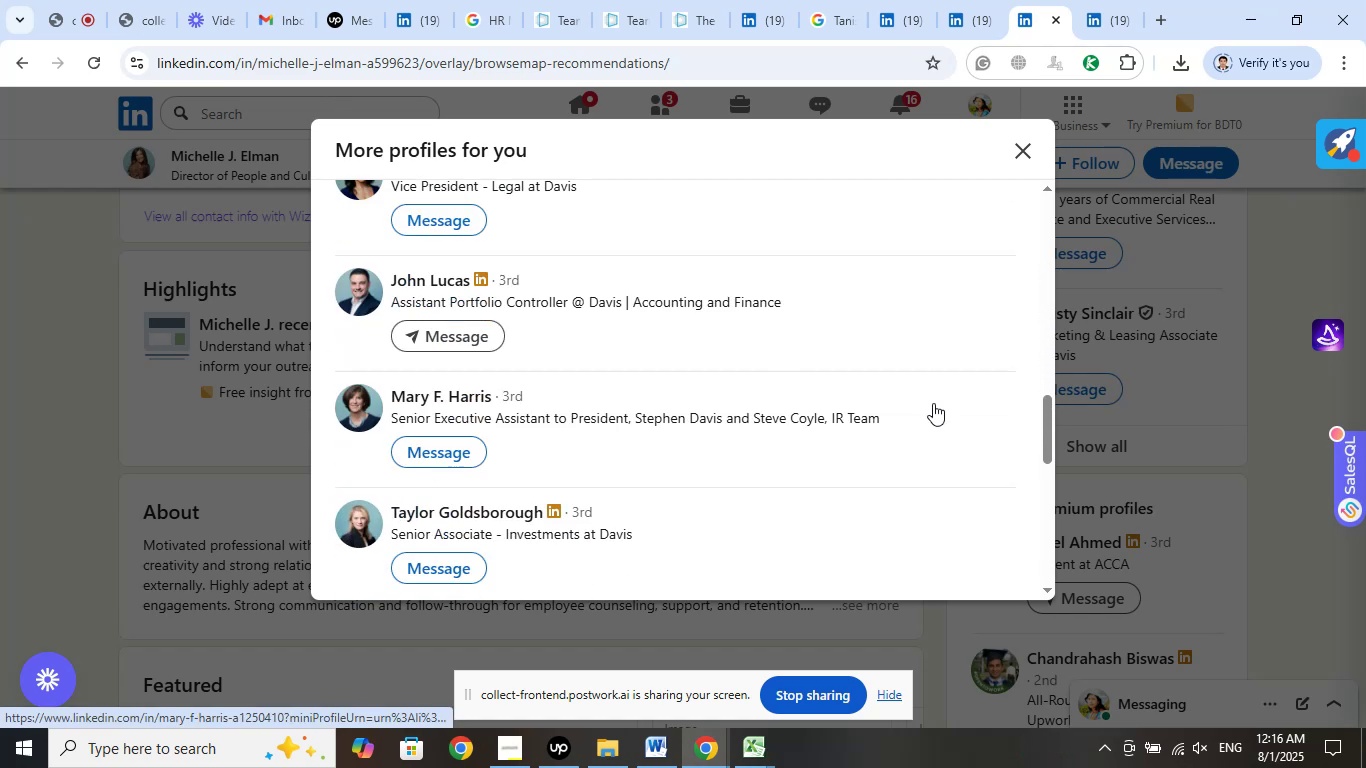 
key(Control+F)
 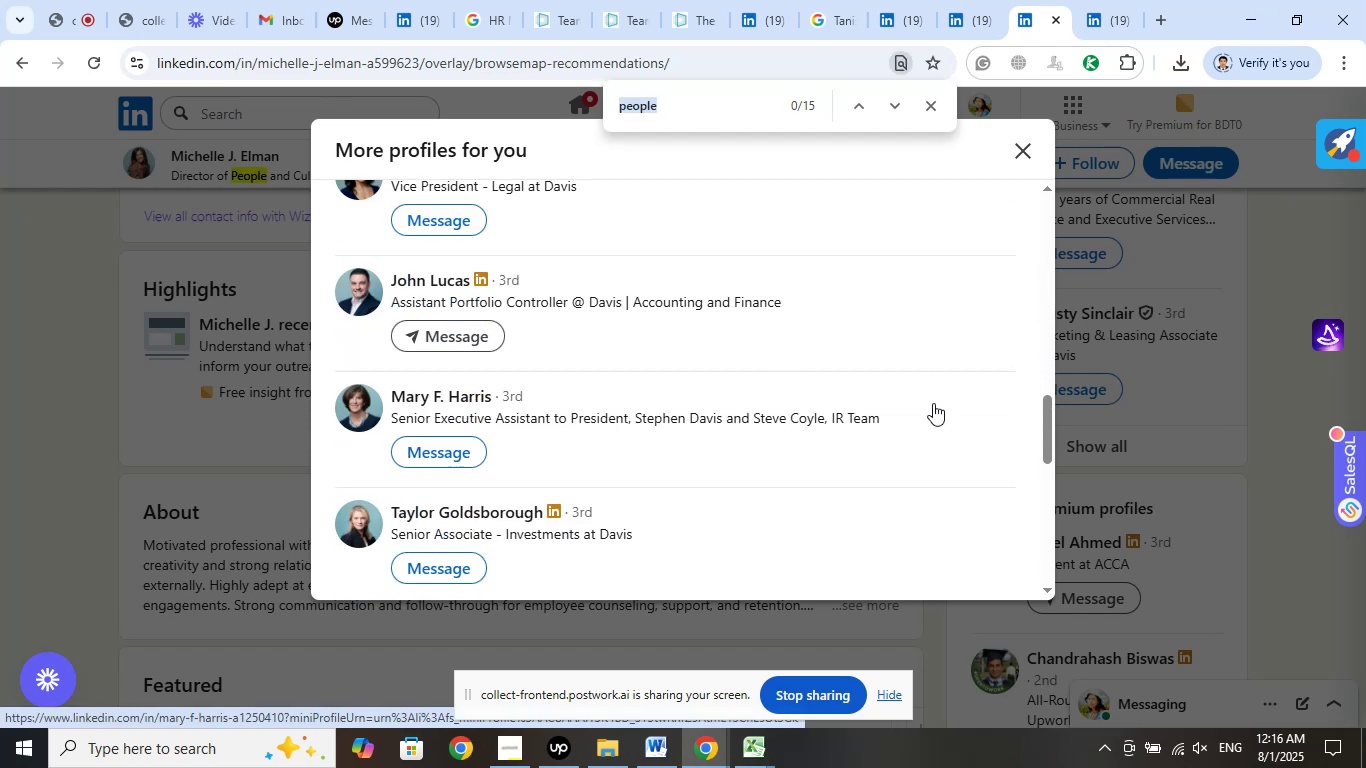 
type(human)
 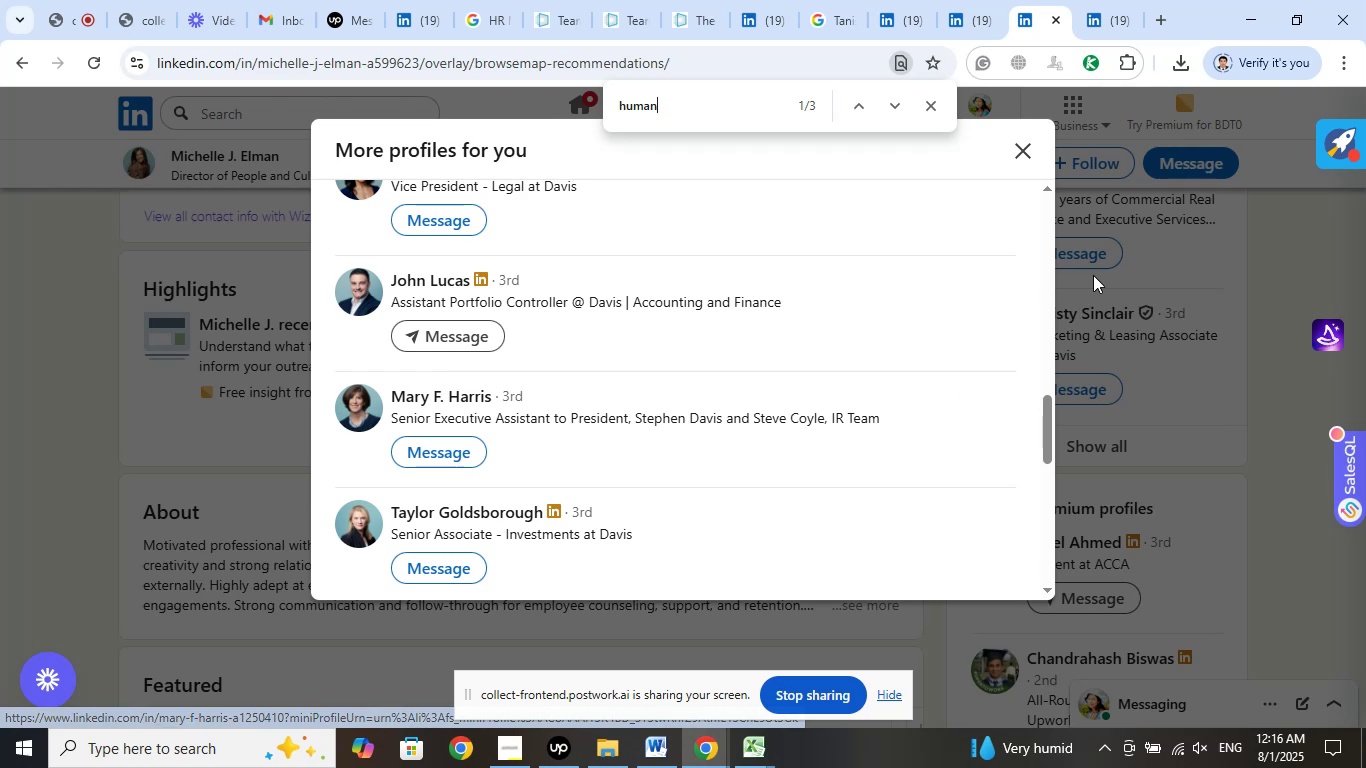 
left_click([892, 109])
 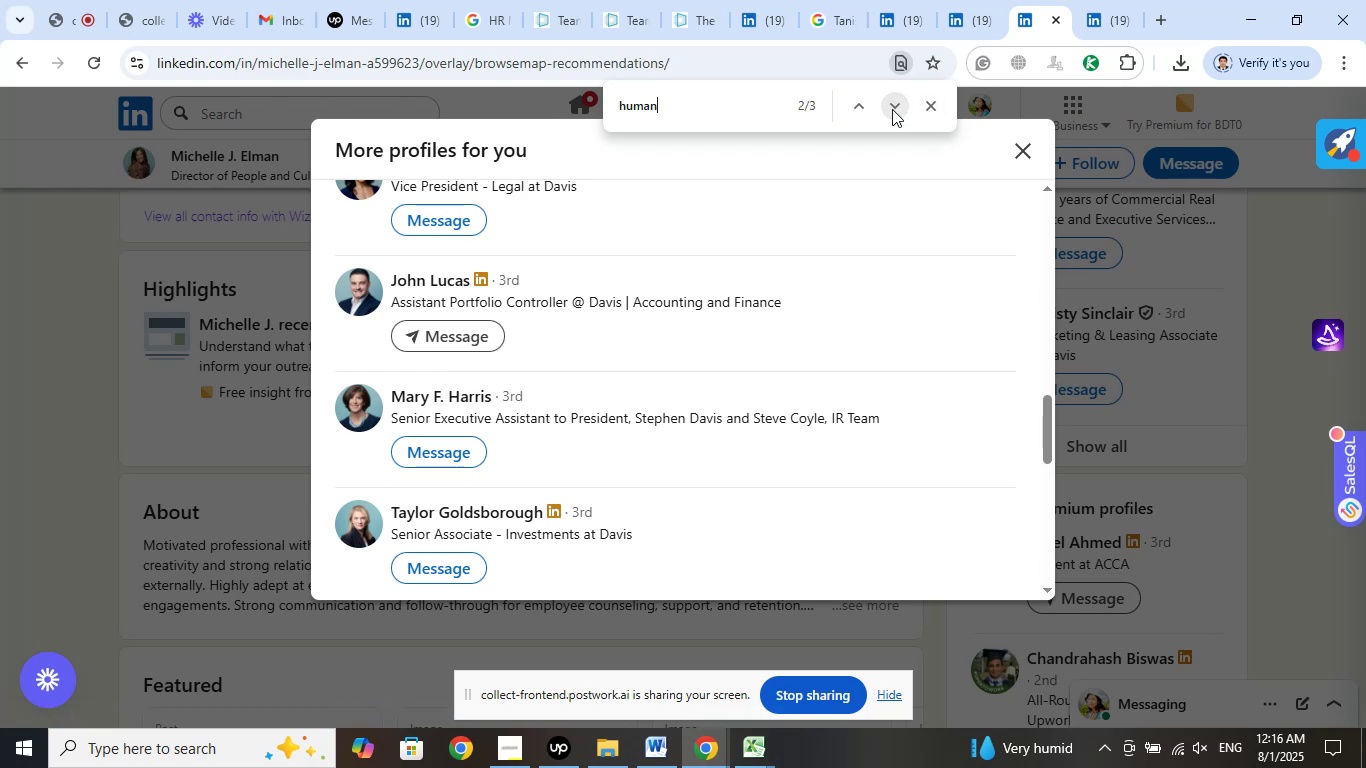 
left_click([892, 109])
 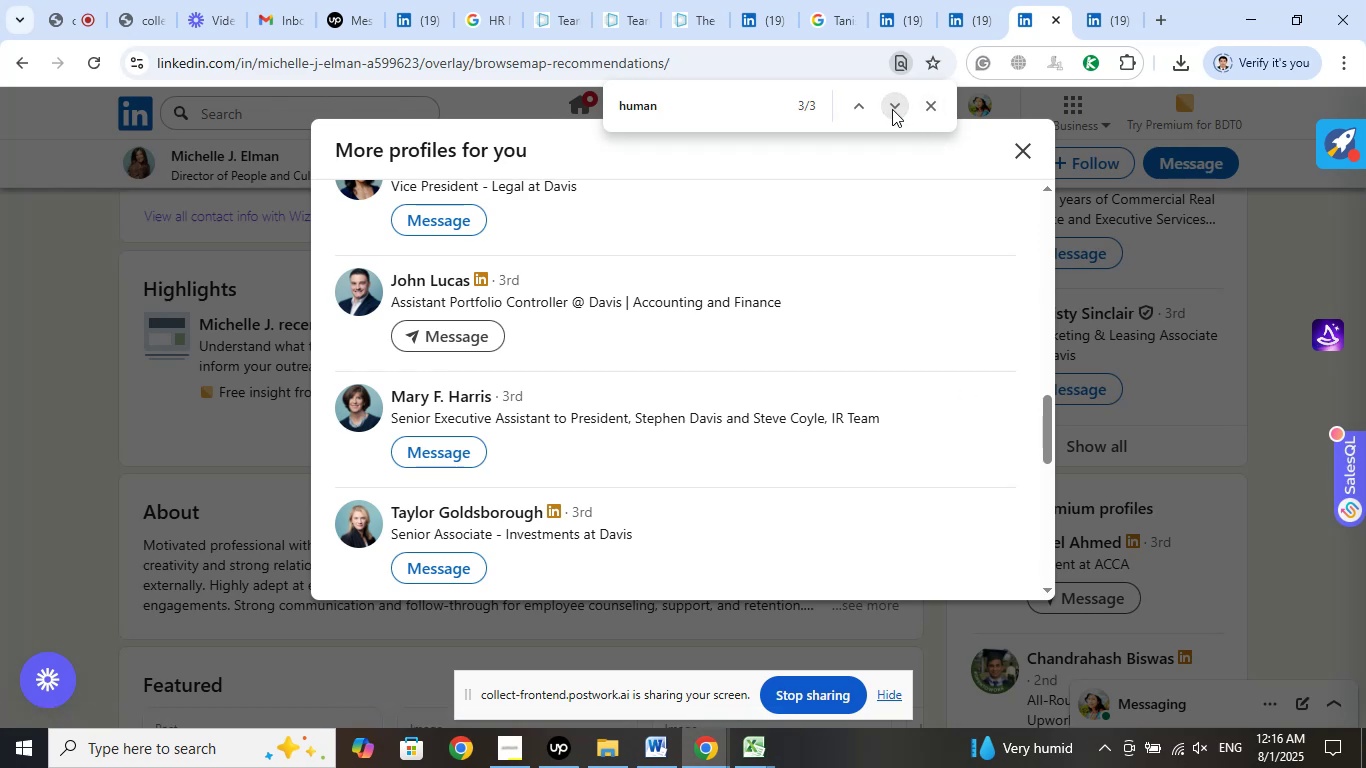 
left_click([892, 109])
 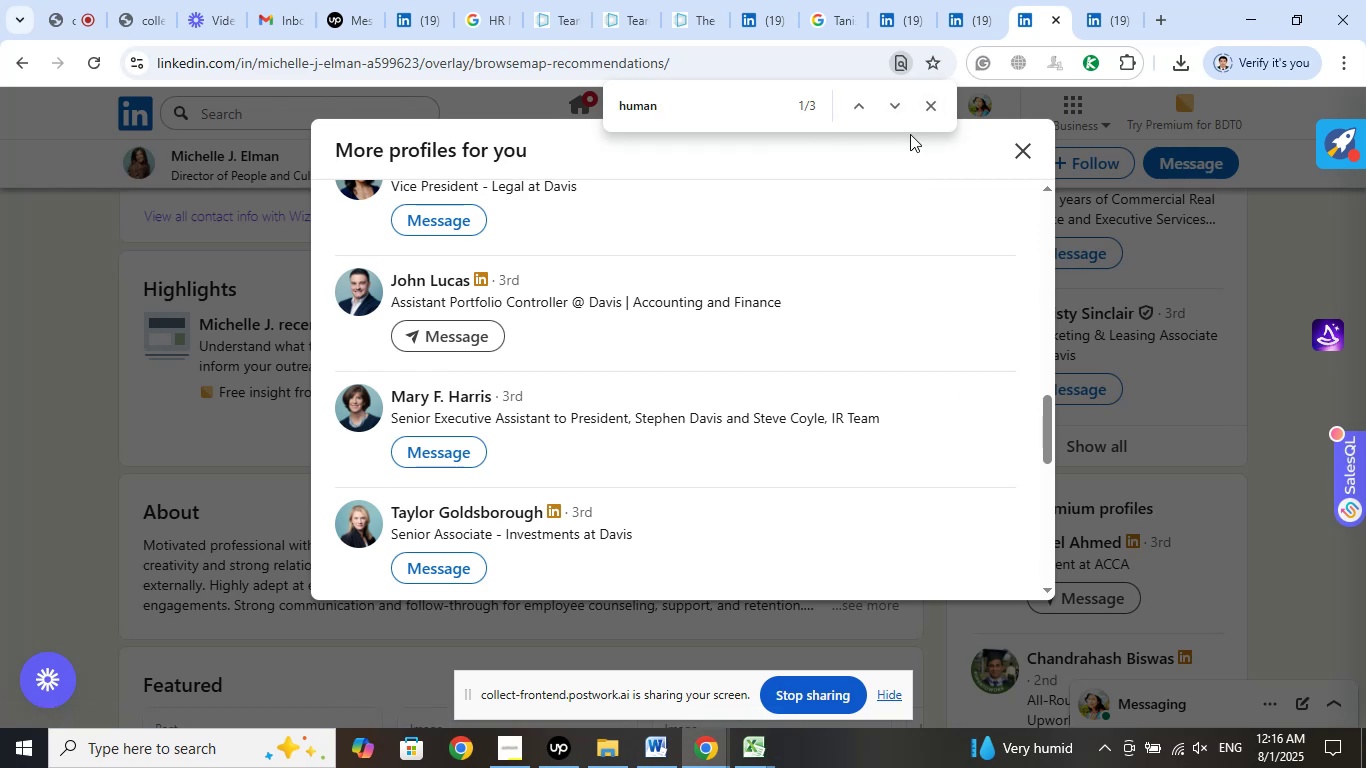 
left_click([928, 105])
 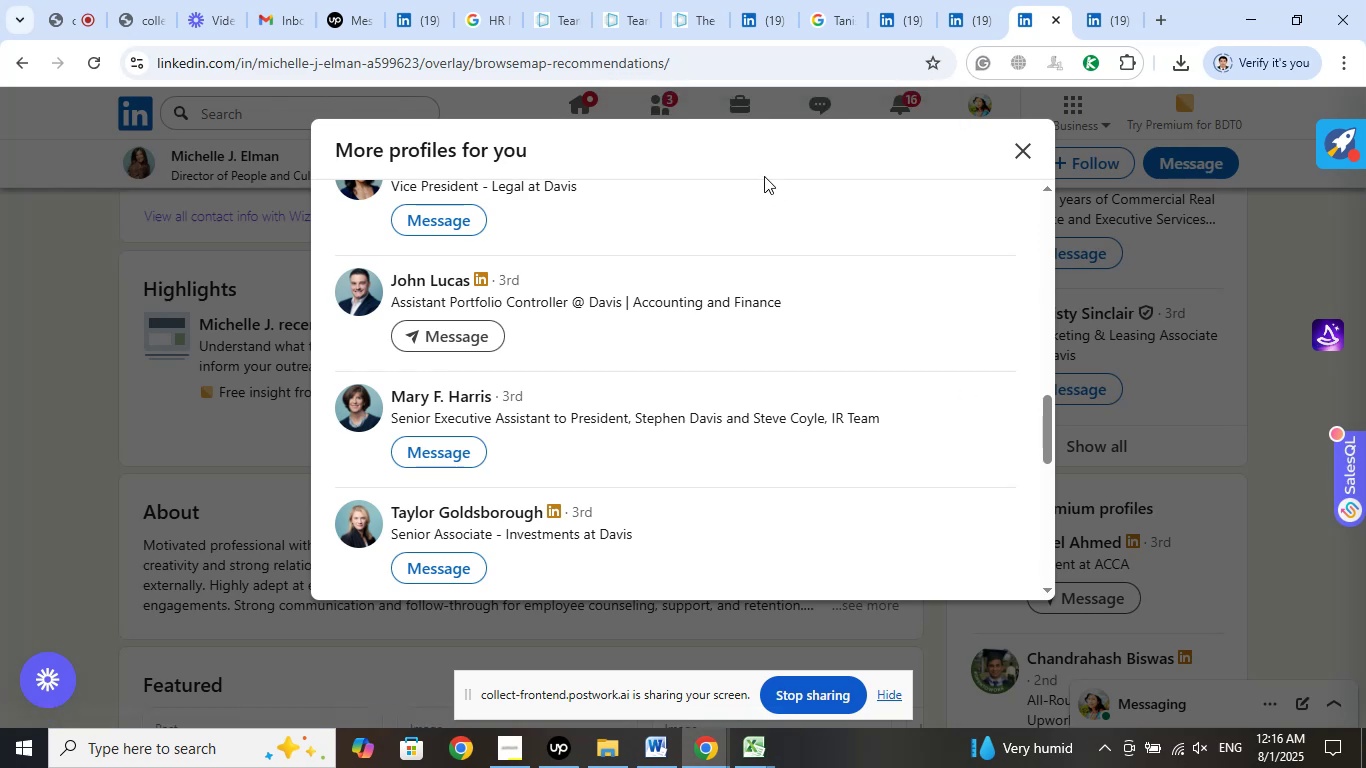 
left_click([764, 176])
 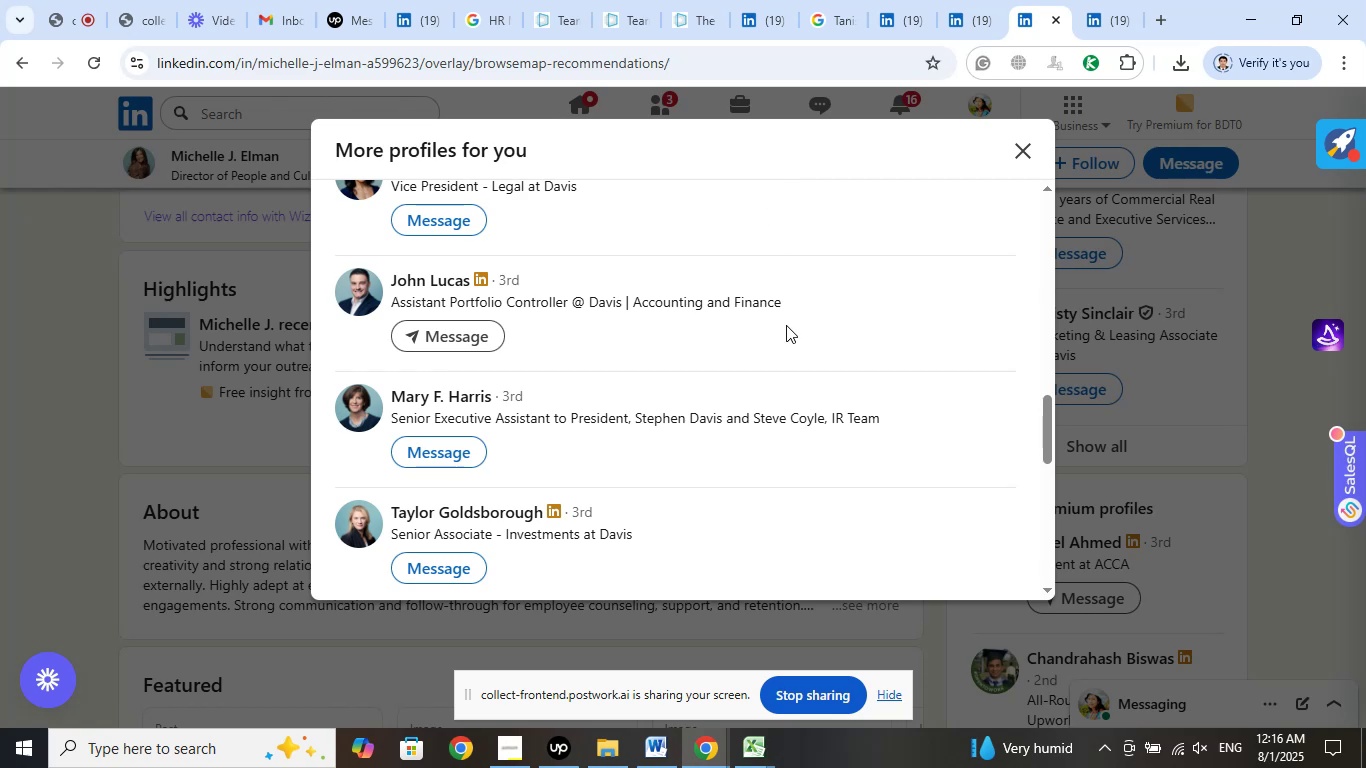 
scroll: coordinate [786, 341], scroll_direction: up, amount: 16.0
 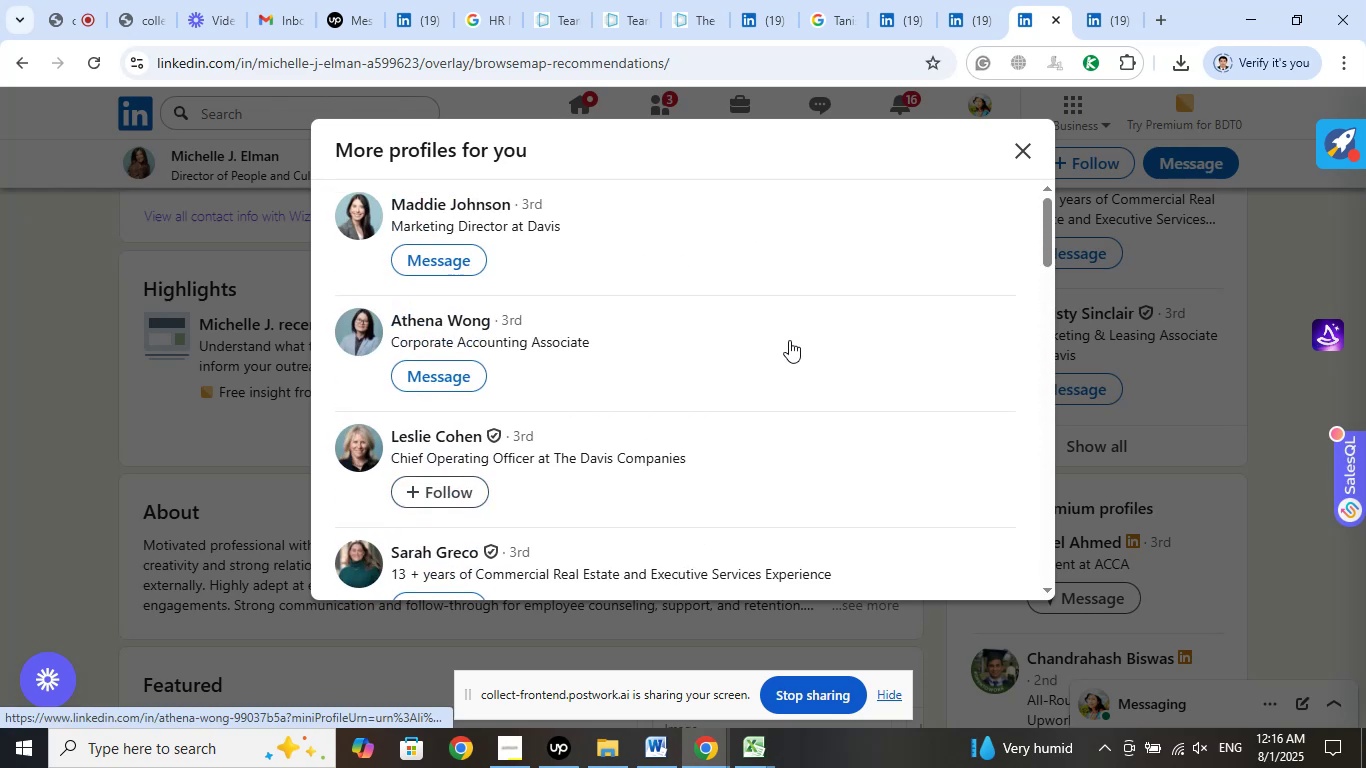 
scroll: coordinate [788, 341], scroll_direction: down, amount: 8.0
 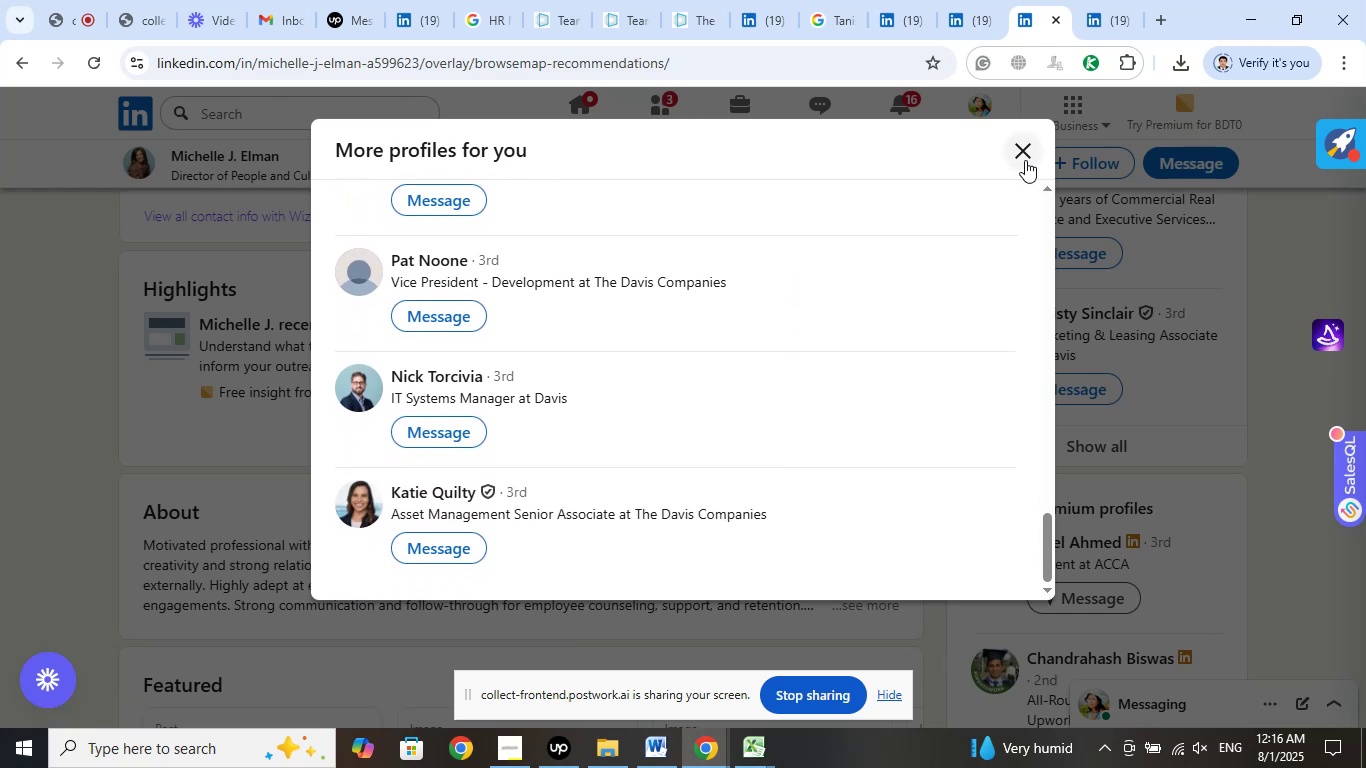 
left_click([1024, 159])
 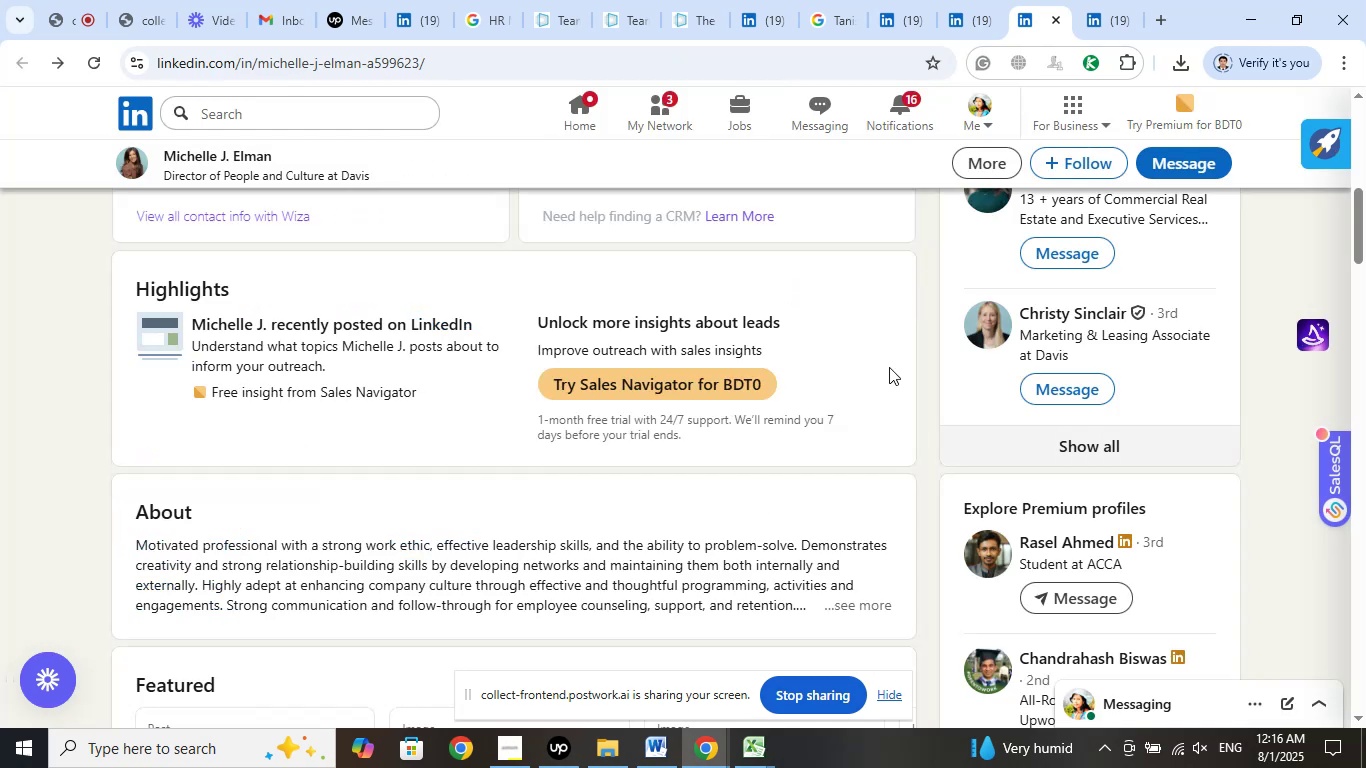 
scroll: coordinate [871, 454], scroll_direction: up, amount: 11.0
 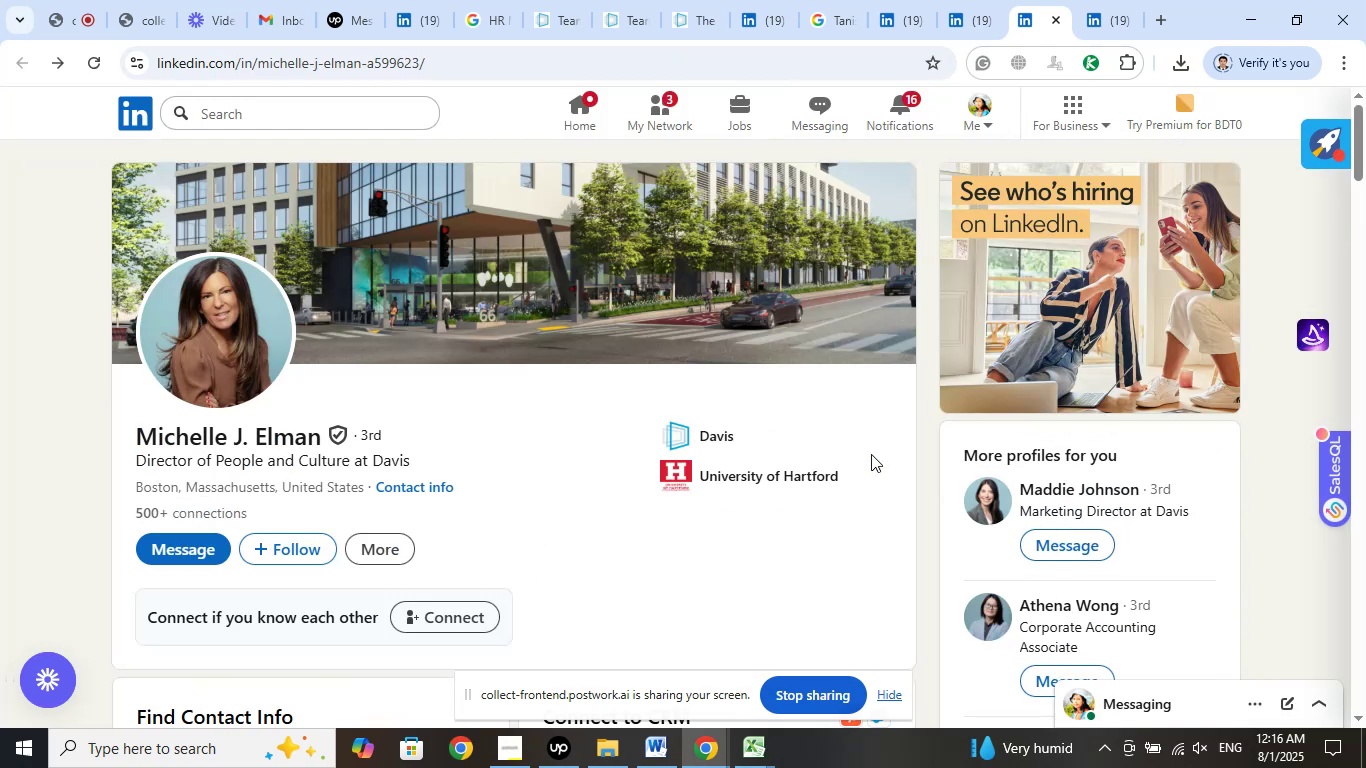 
scroll: coordinate [1206, 388], scroll_direction: down, amount: 4.0
 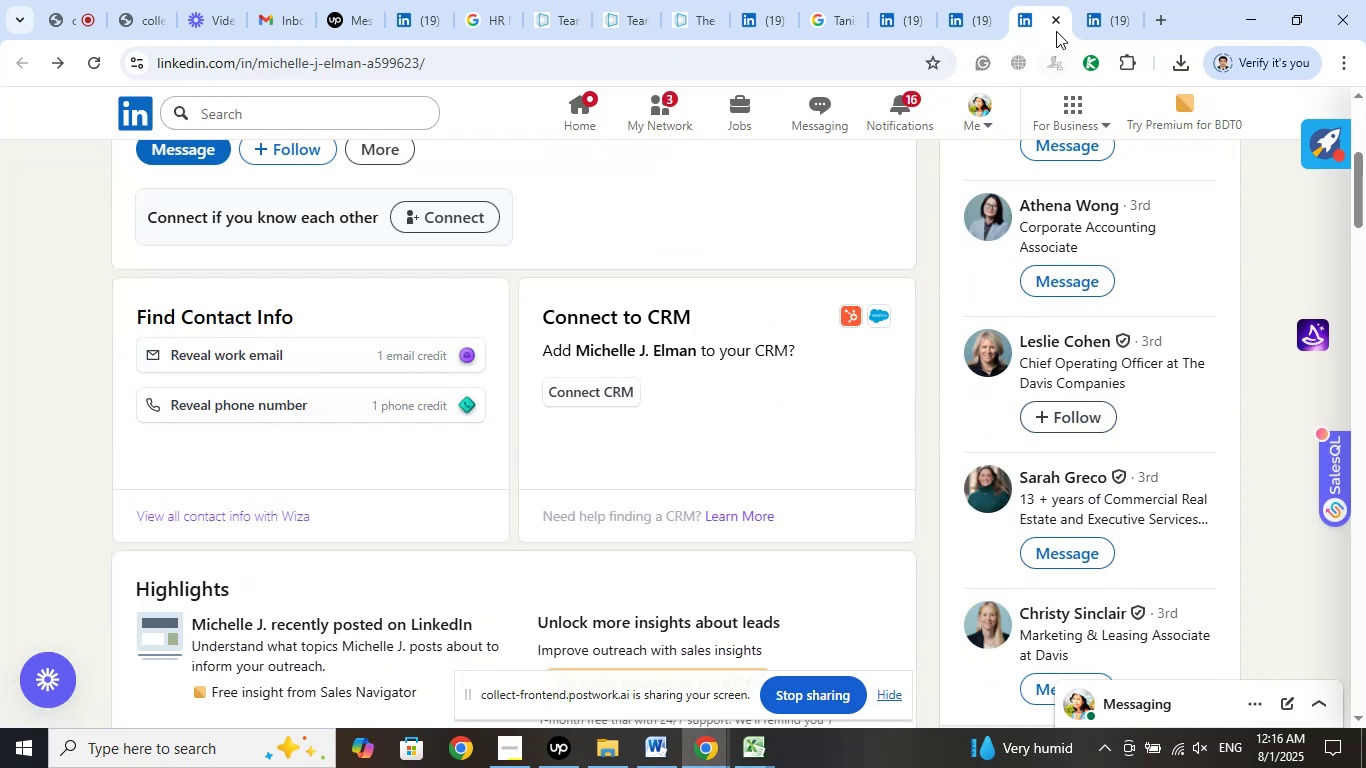 
left_click([1056, 20])
 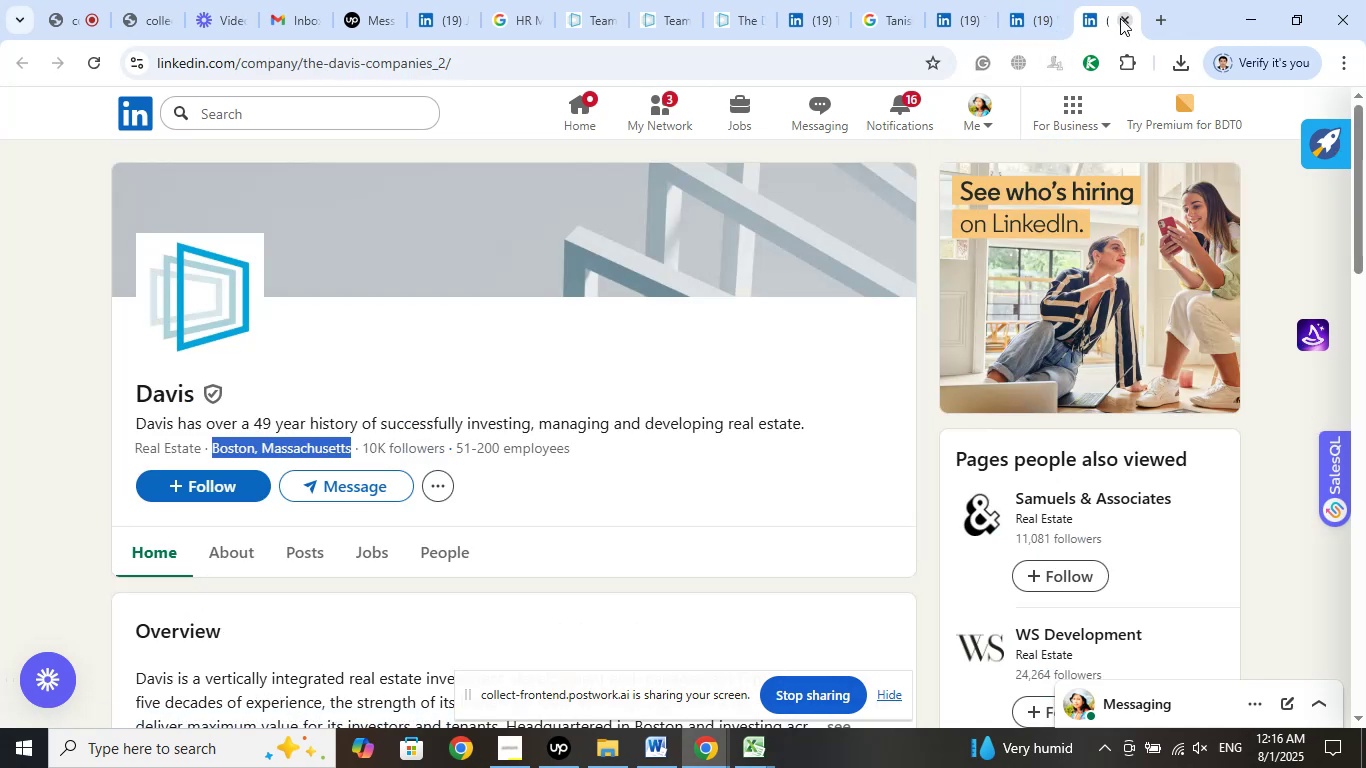 
wait(5.08)
 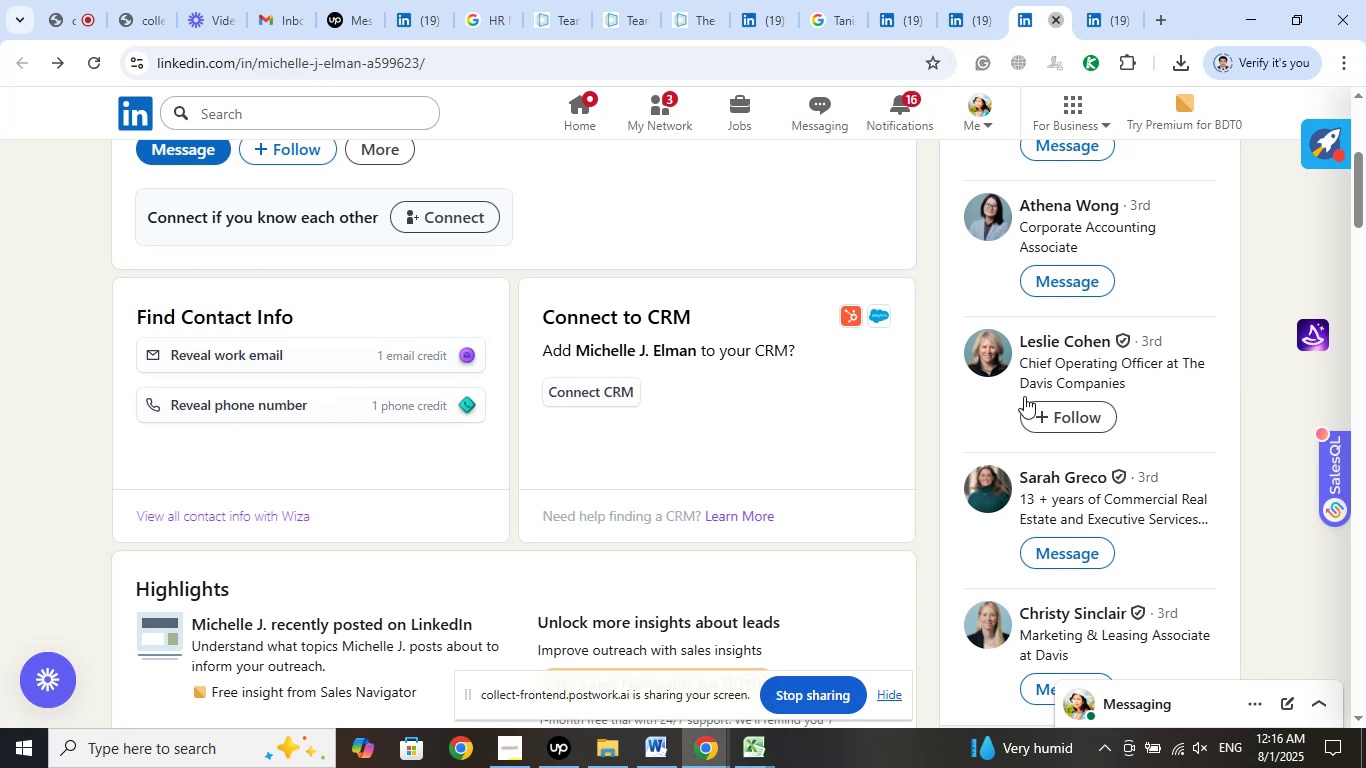 
left_click([1121, 18])
 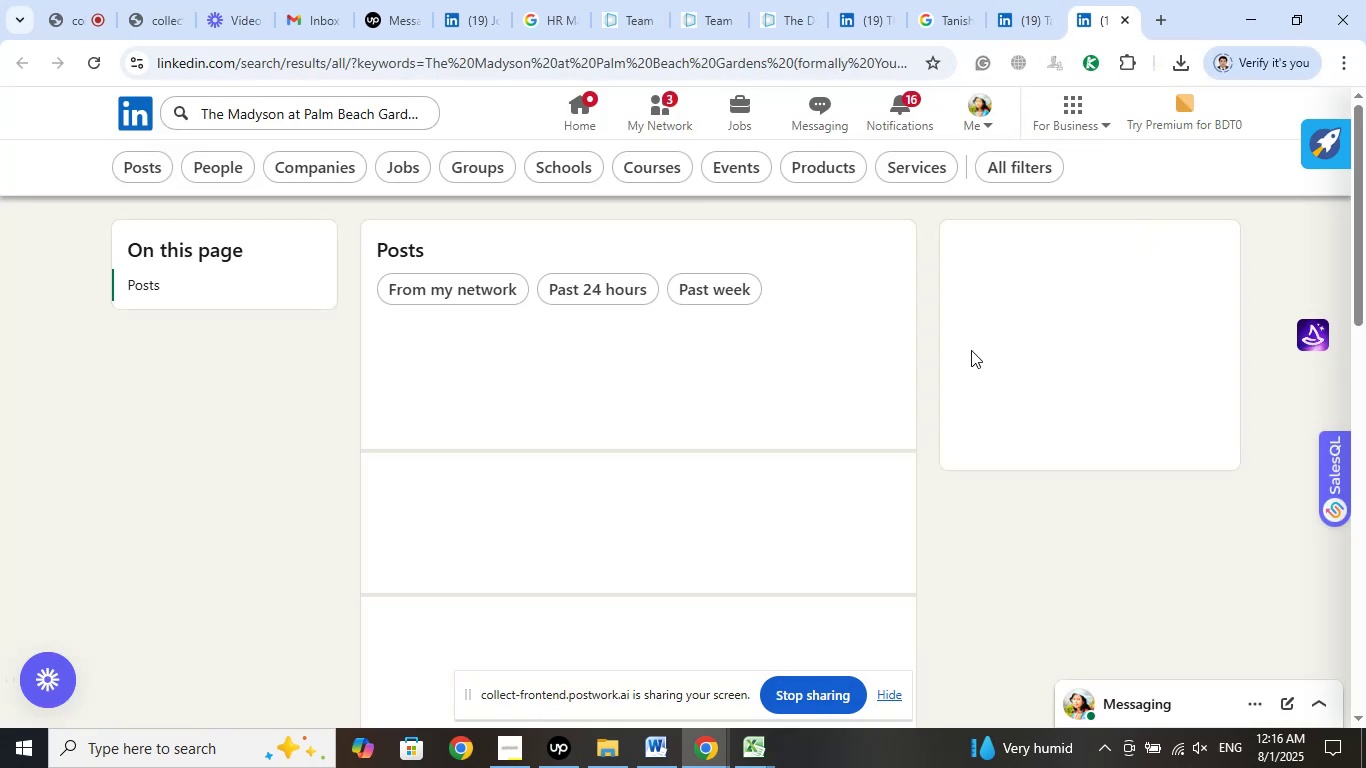 
scroll: coordinate [971, 350], scroll_direction: down, amount: 2.0
 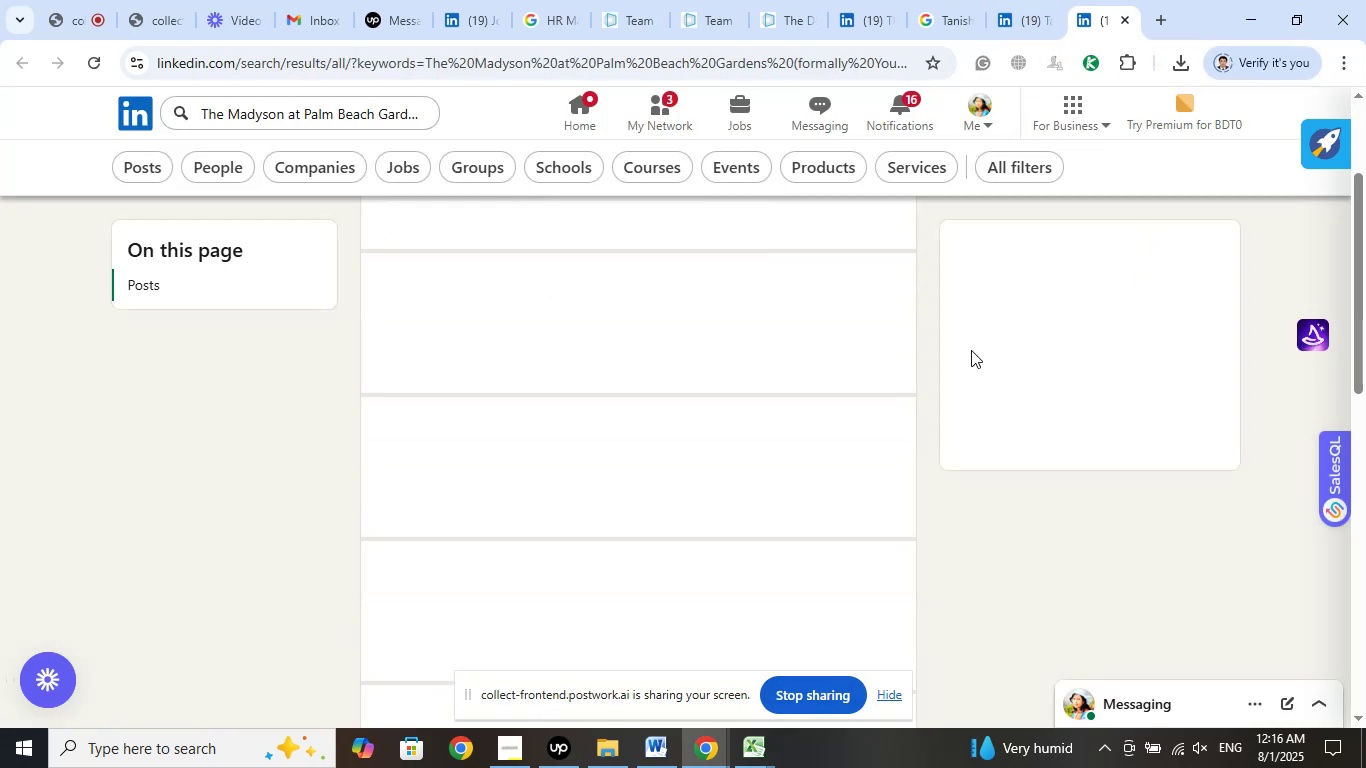 
scroll: coordinate [971, 350], scroll_direction: up, amount: 2.0
 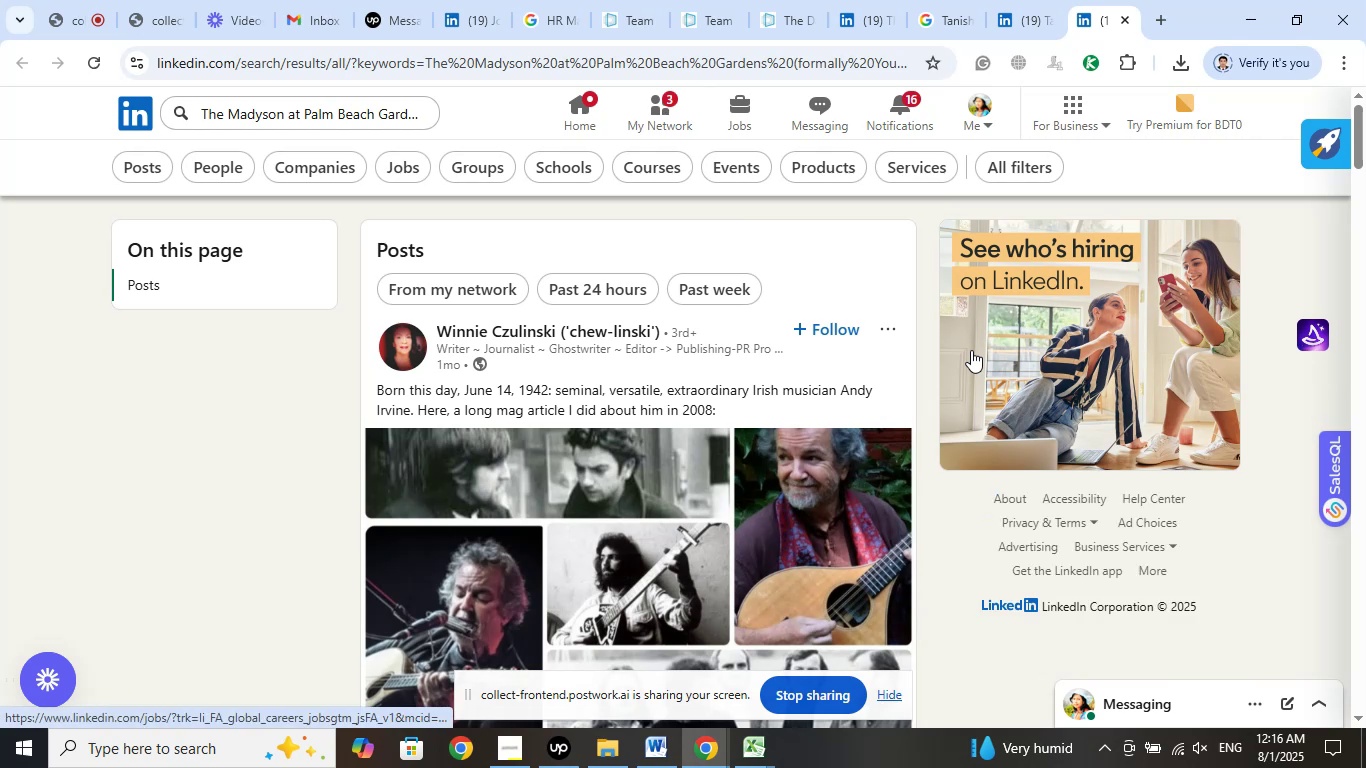 
scroll: coordinate [974, 347], scroll_direction: down, amount: 8.0
 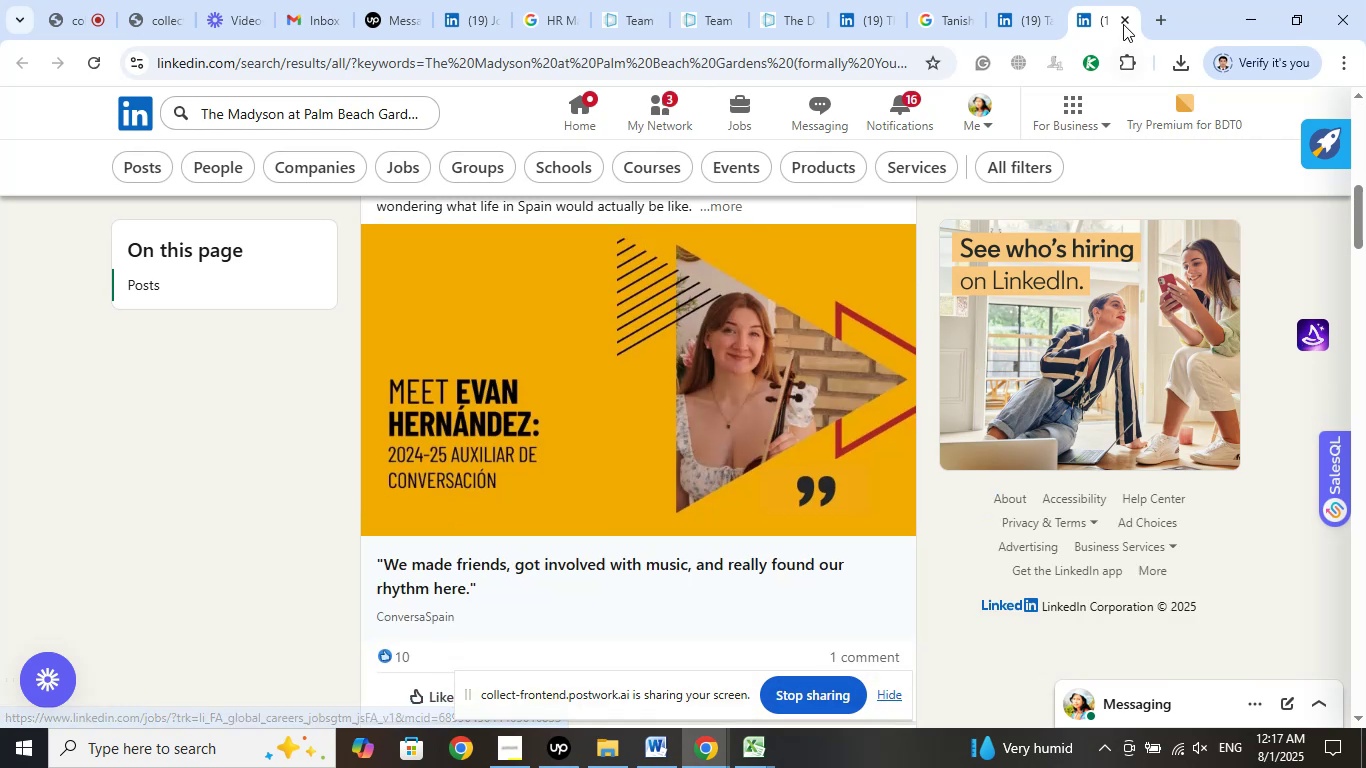 
left_click([1123, 20])
 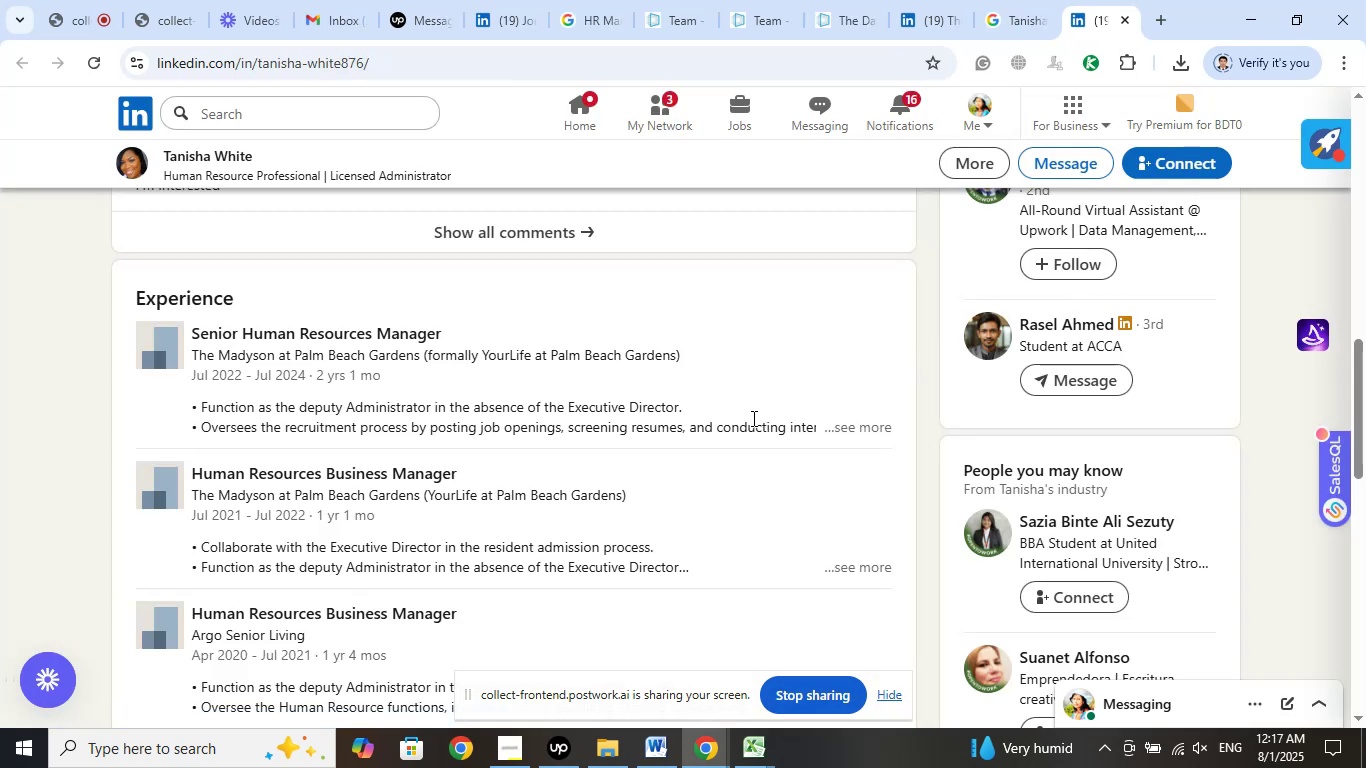 
wait(5.66)
 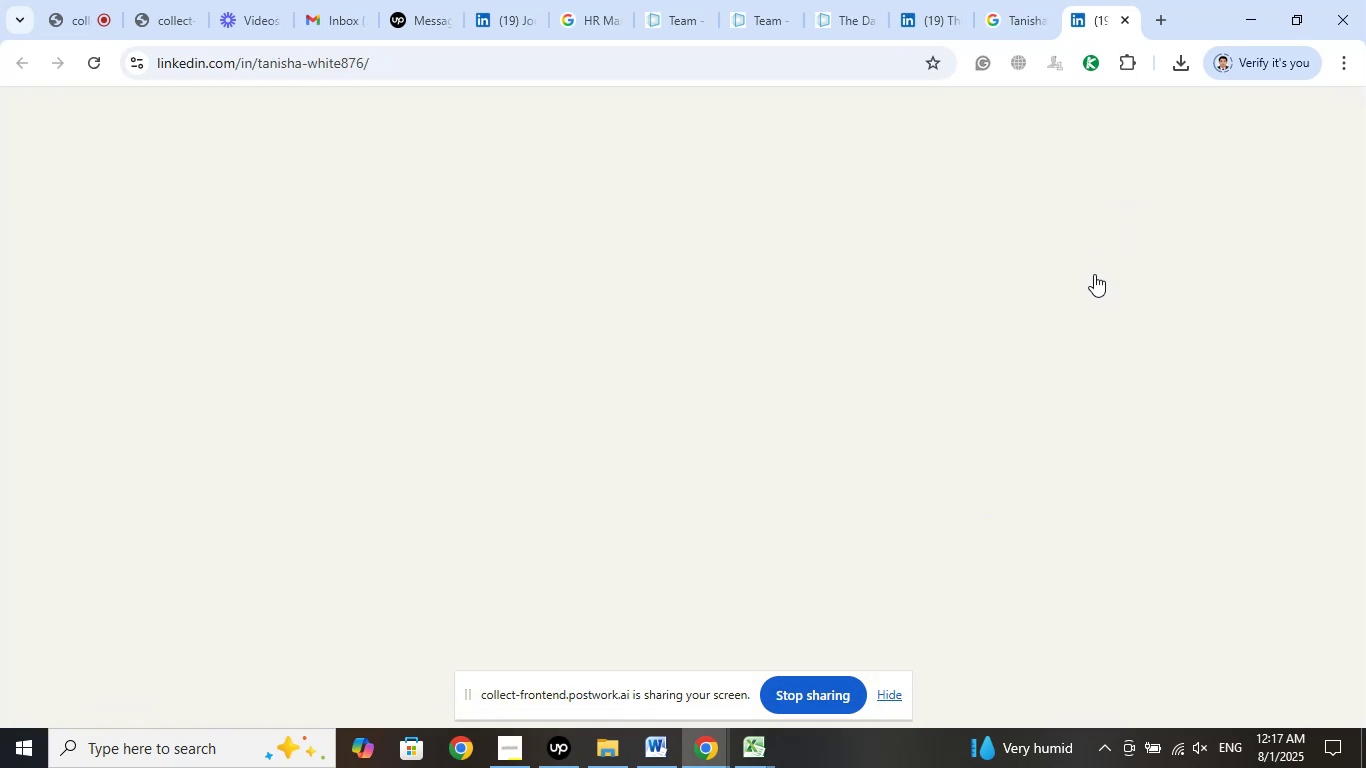 
right_click([366, 330])
 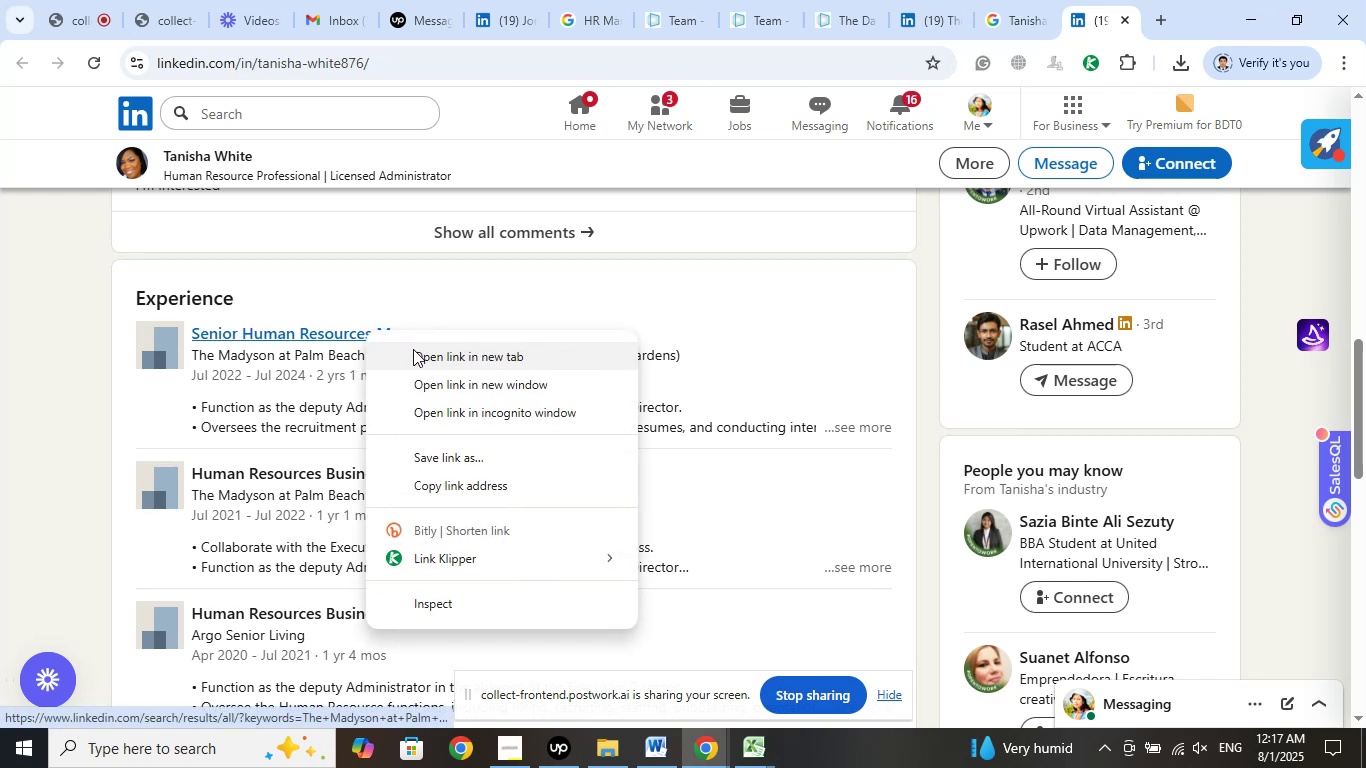 
left_click([413, 349])
 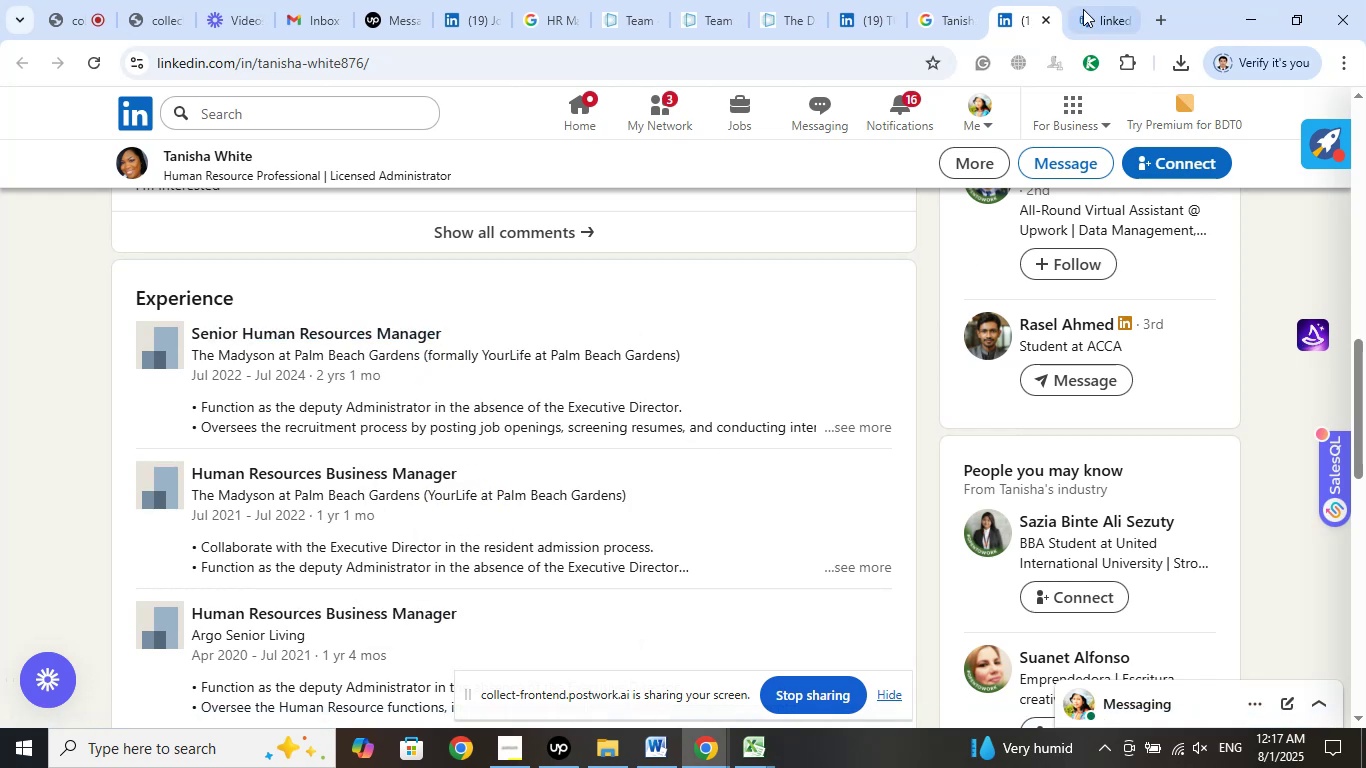 
left_click([1079, 3])
 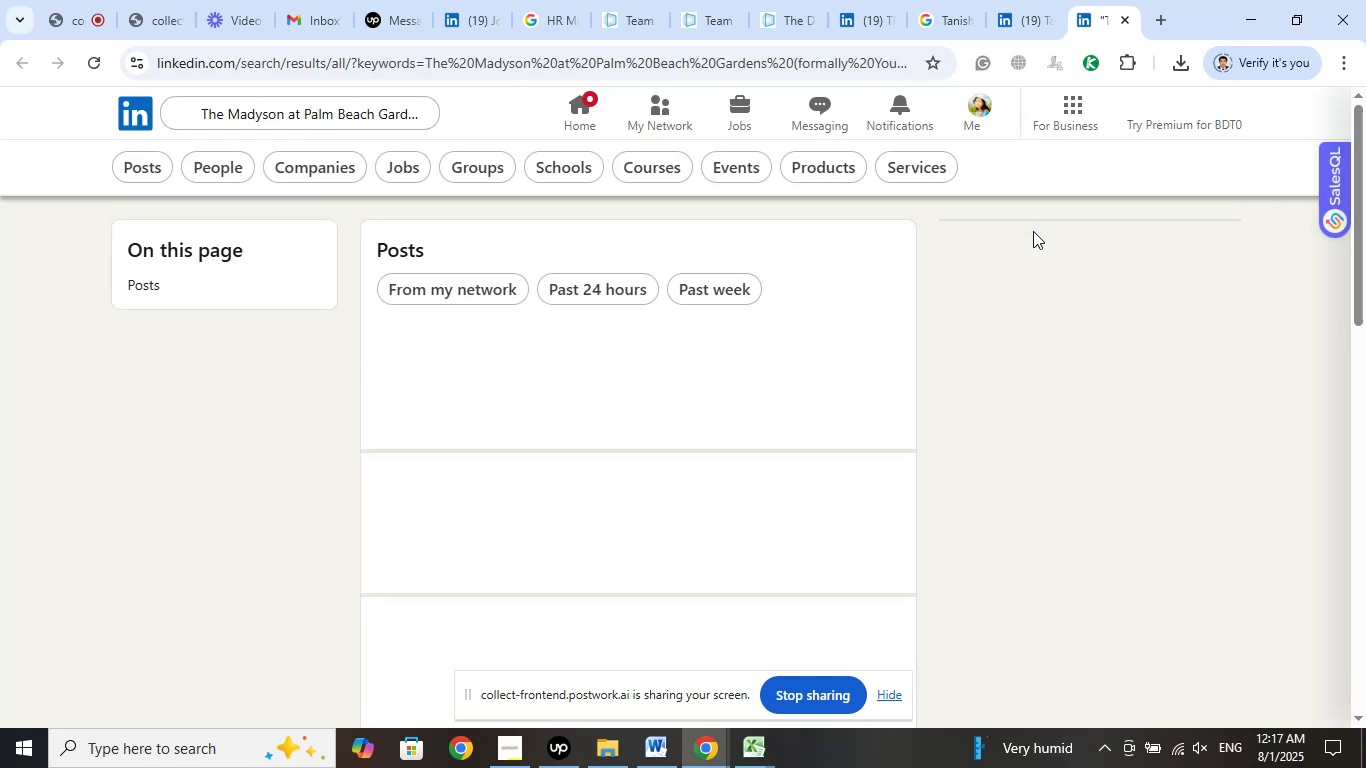 
wait(14.47)
 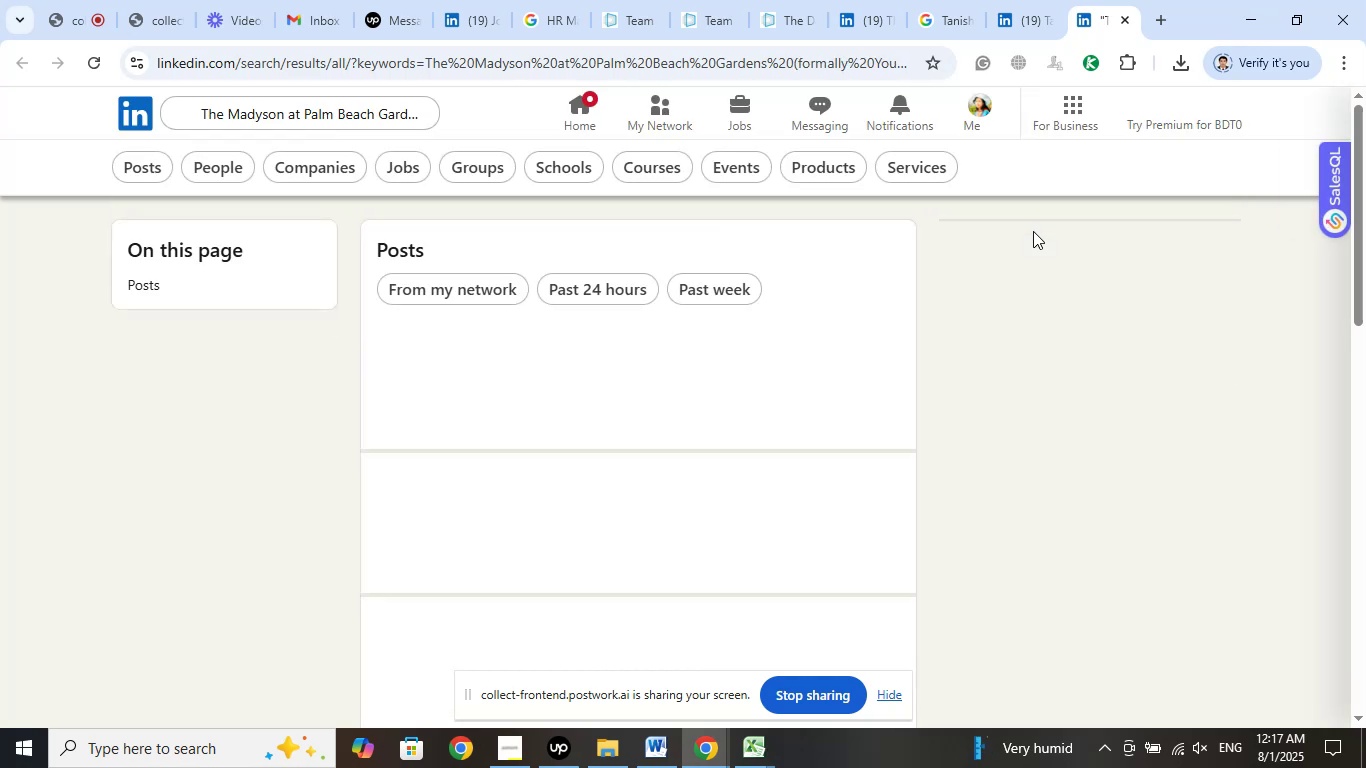 
scroll: coordinate [903, 352], scroll_direction: down, amount: 14.0
 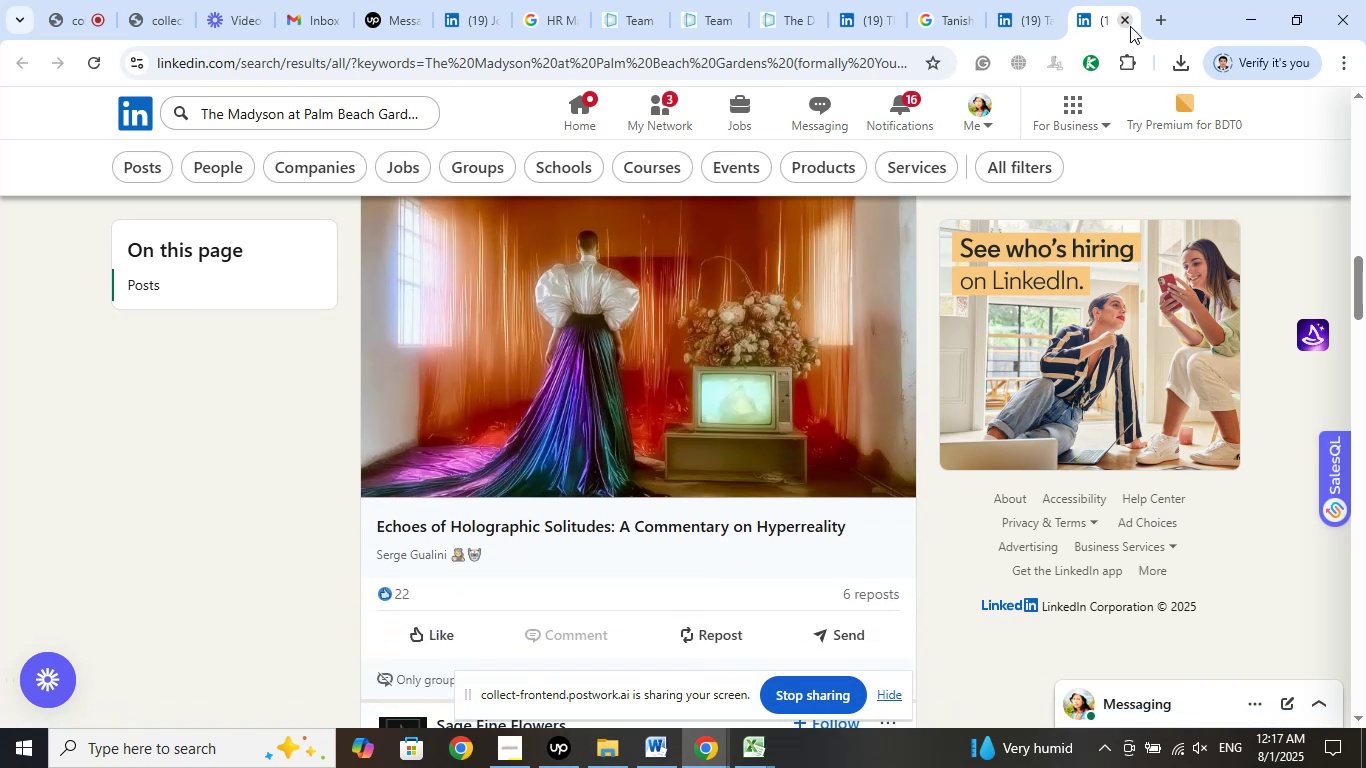 
left_click([1128, 25])
 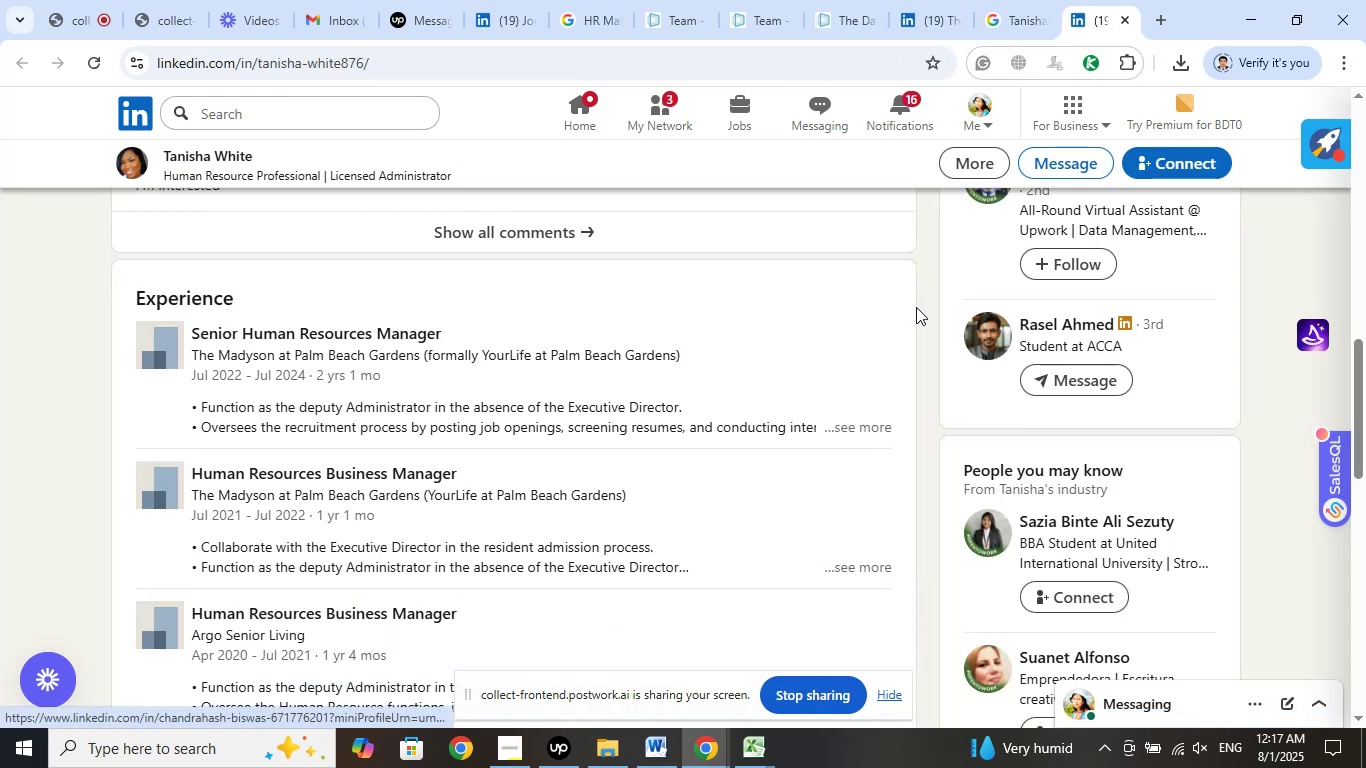 
scroll: coordinate [897, 314], scroll_direction: up, amount: 8.0
 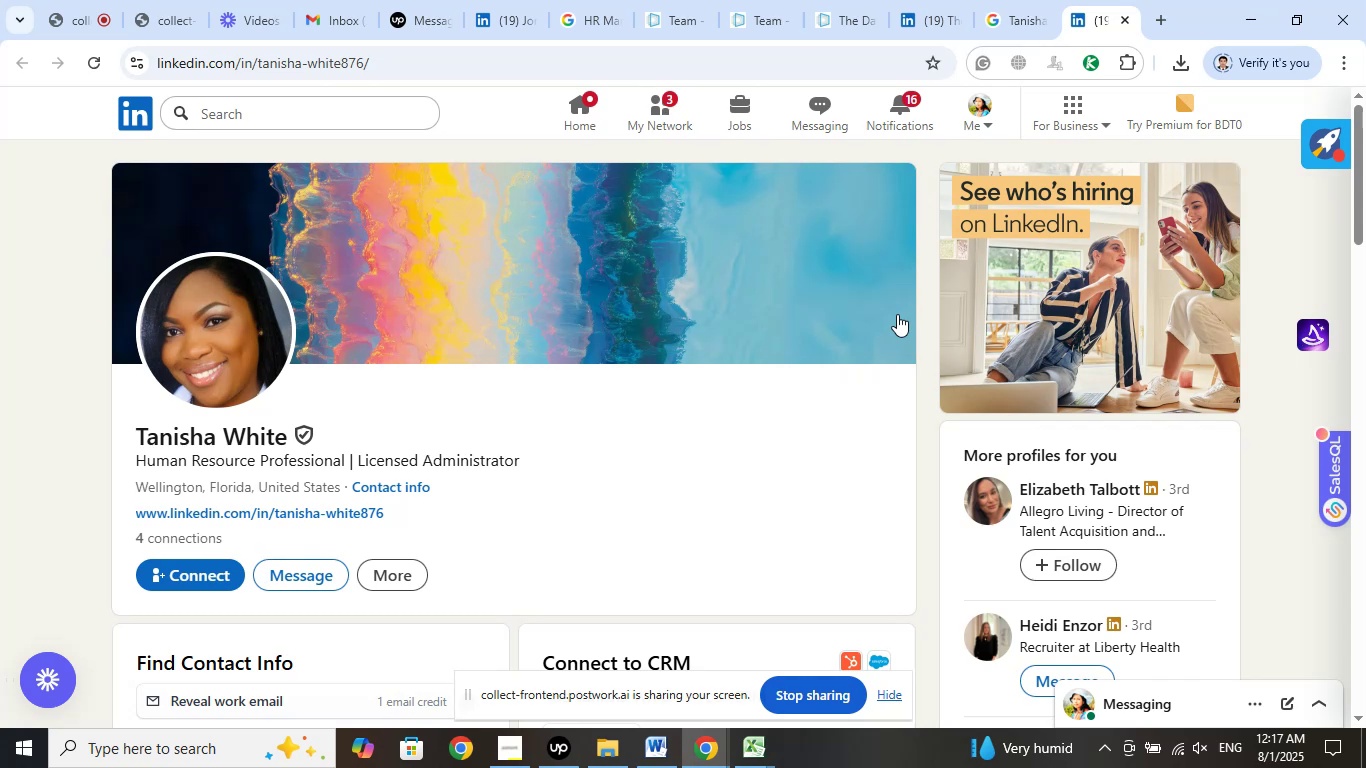 
scroll: coordinate [849, 335], scroll_direction: down, amount: 3.0
 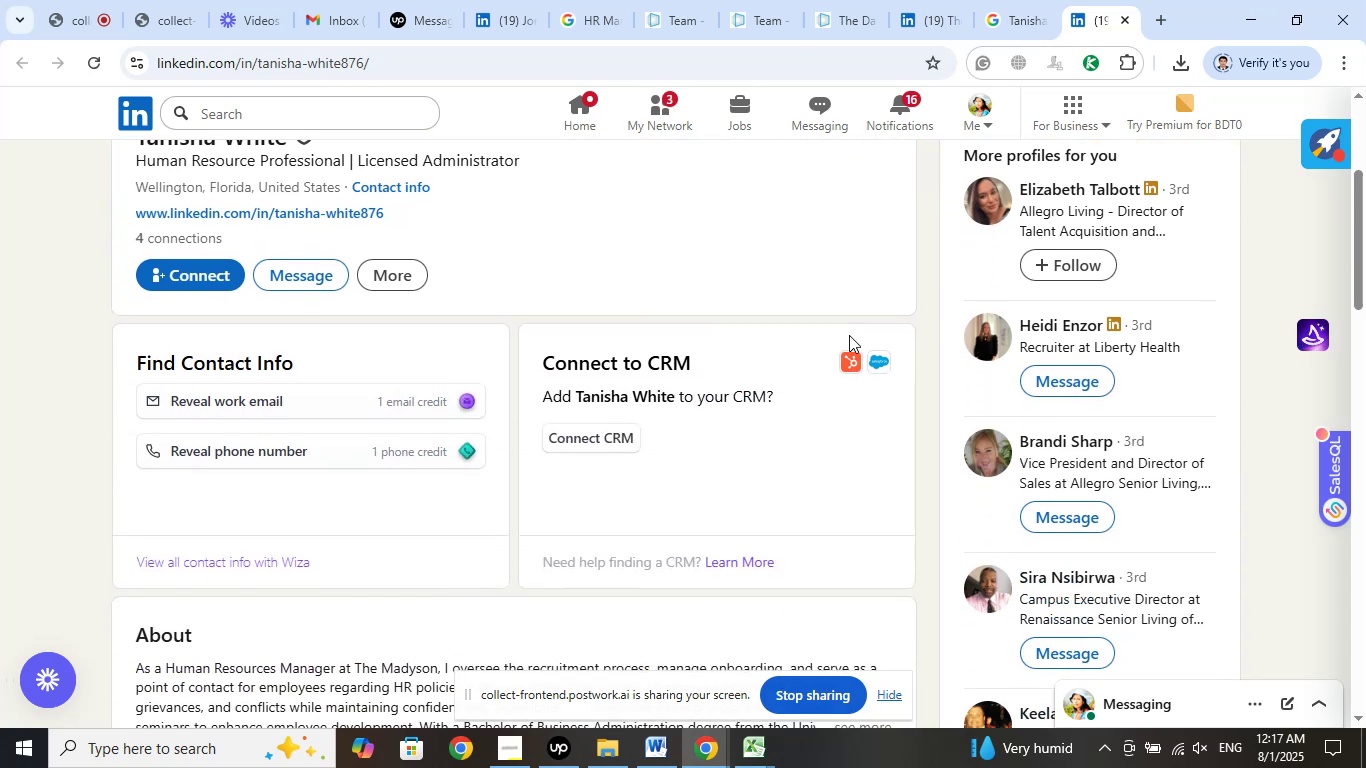 
scroll: coordinate [849, 334], scroll_direction: up, amount: 3.0
 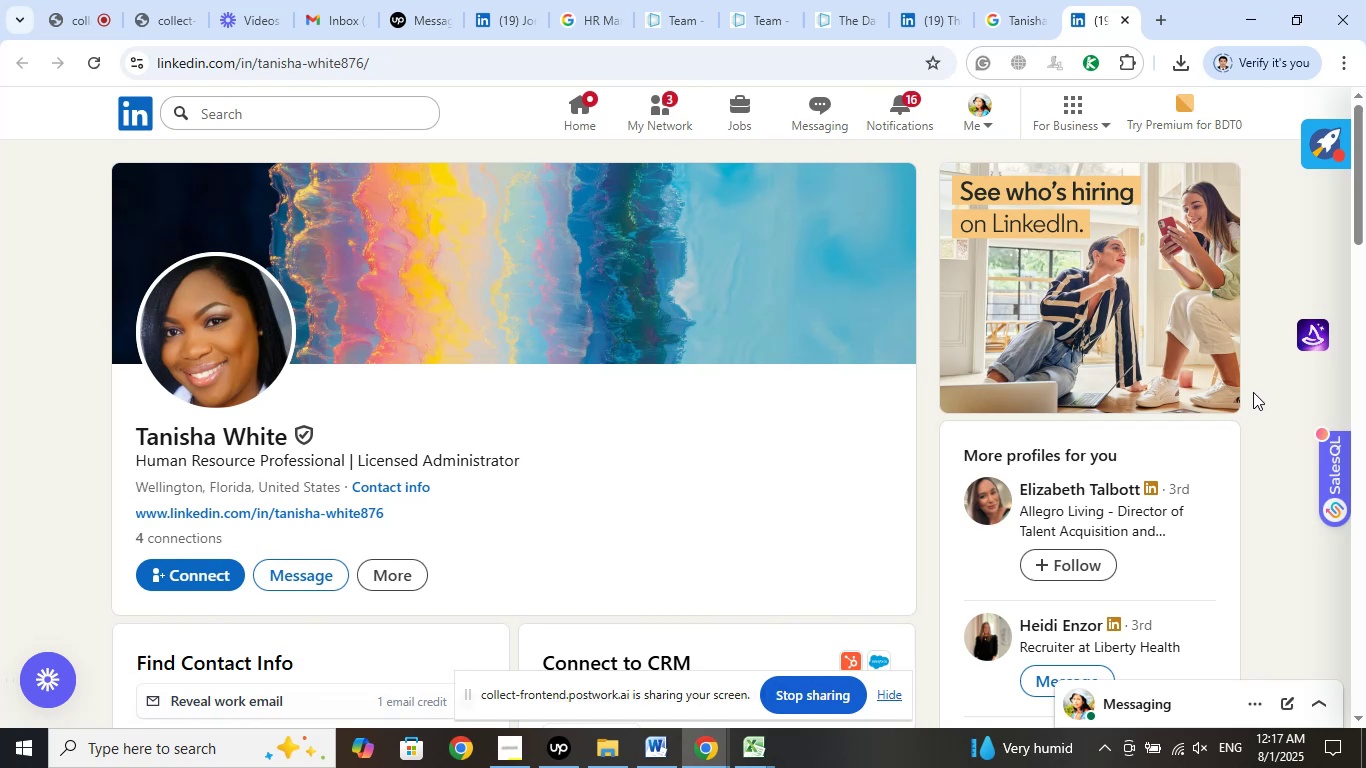 
scroll: coordinate [1253, 392], scroll_direction: down, amount: 2.0
 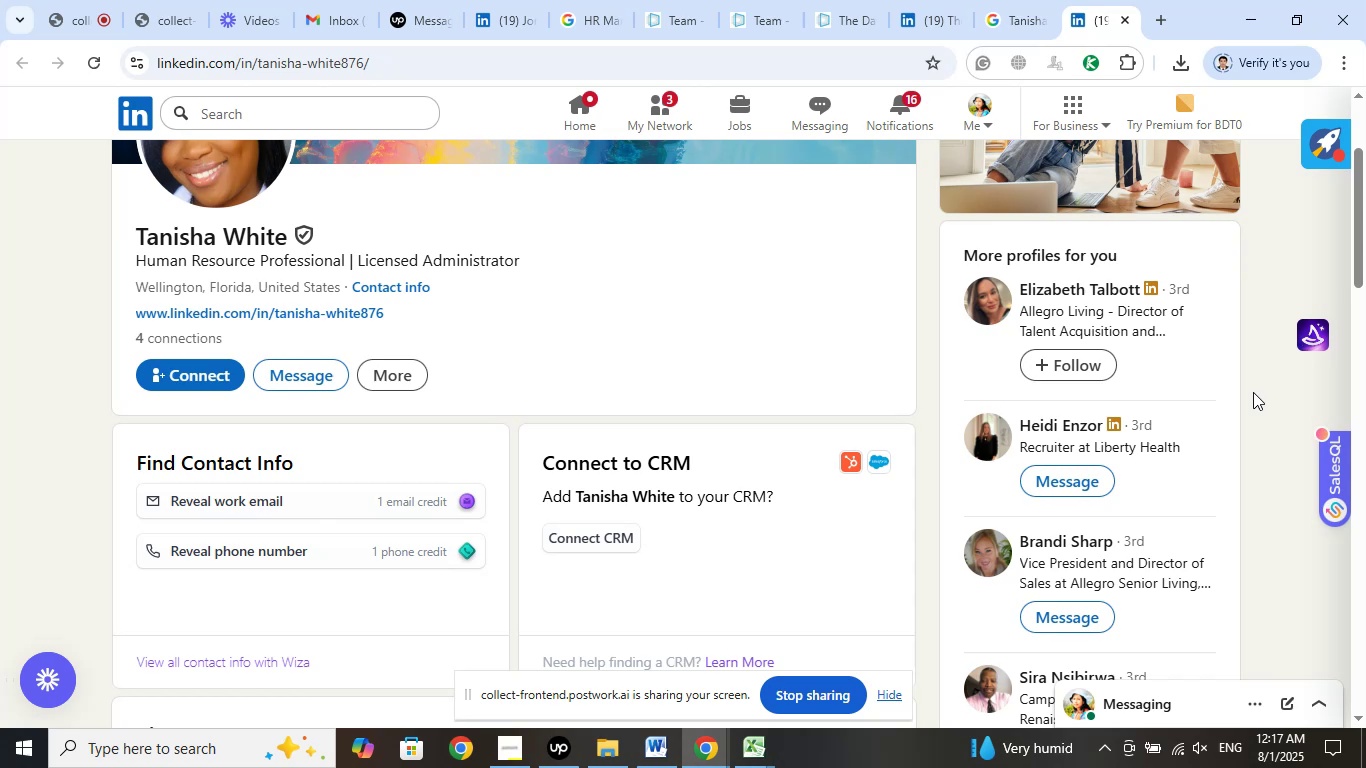 
wait(16.96)
 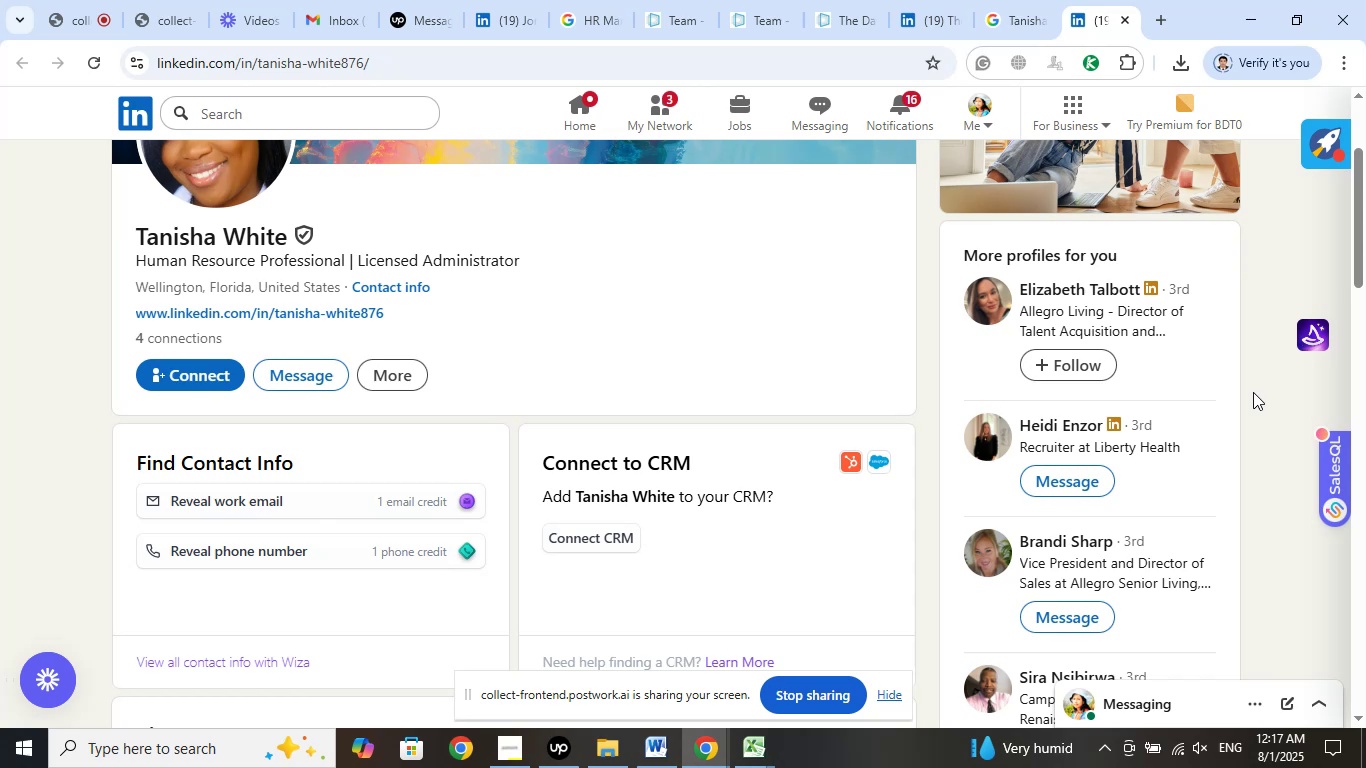 
scroll: coordinate [1257, 392], scroll_direction: down, amount: 4.0
 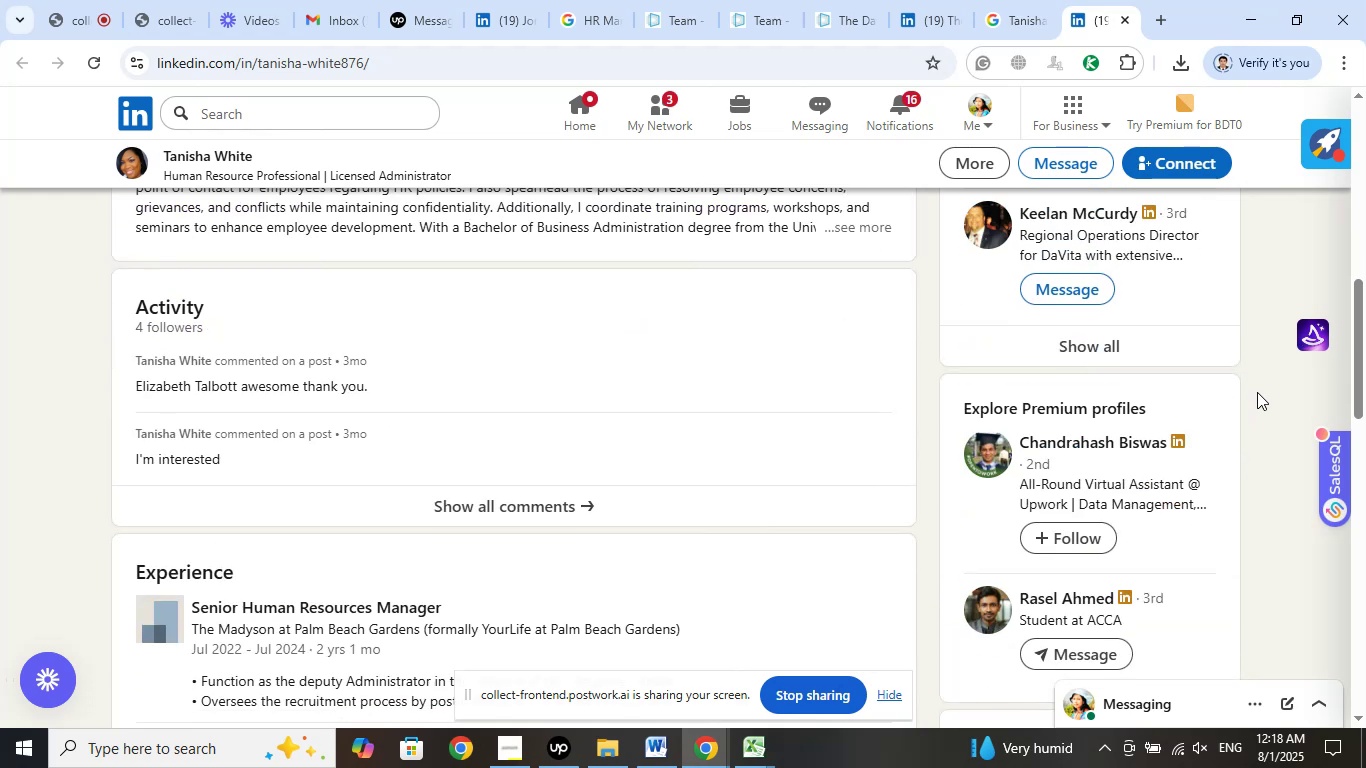 
scroll: coordinate [1257, 392], scroll_direction: up, amount: 3.0
 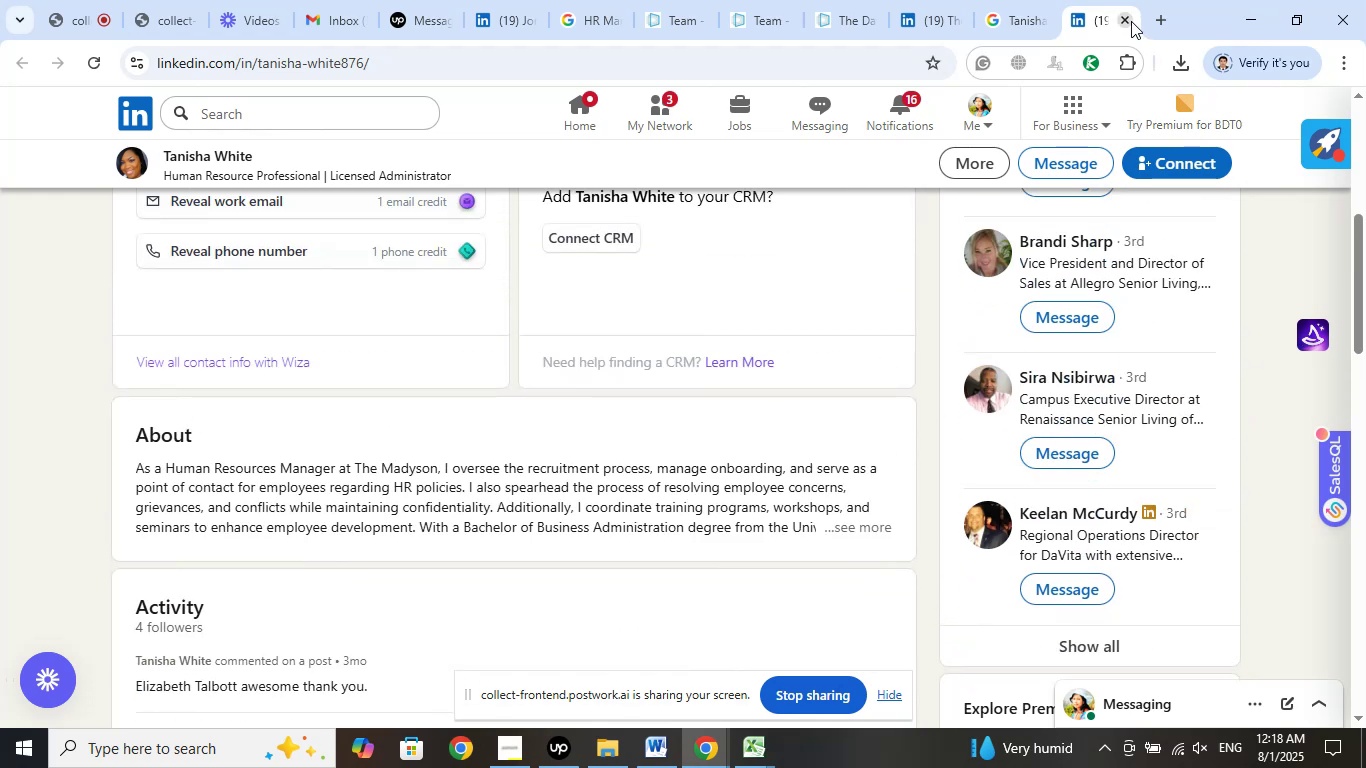 
left_click([1129, 20])
 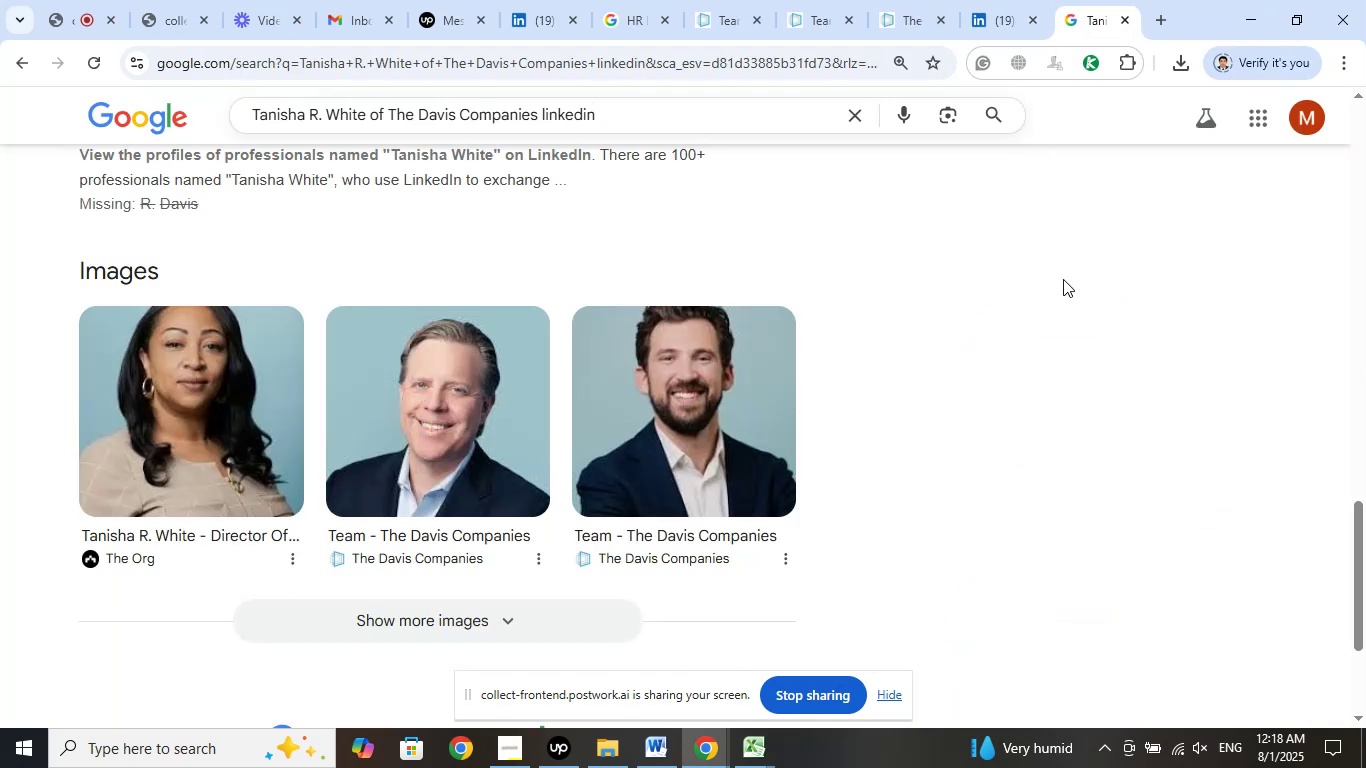 
scroll: coordinate [1074, 333], scroll_direction: down, amount: 2.0
 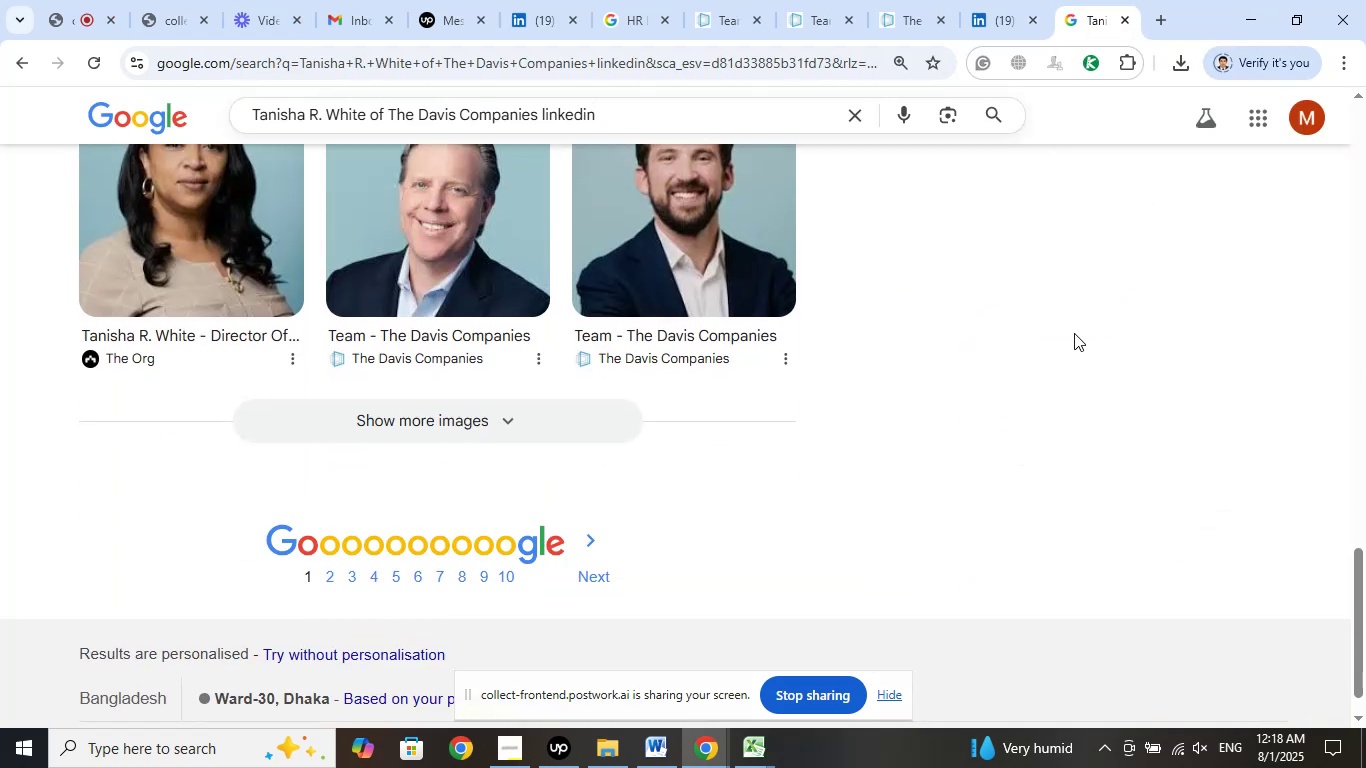 
scroll: coordinate [1065, 349], scroll_direction: up, amount: 11.0
 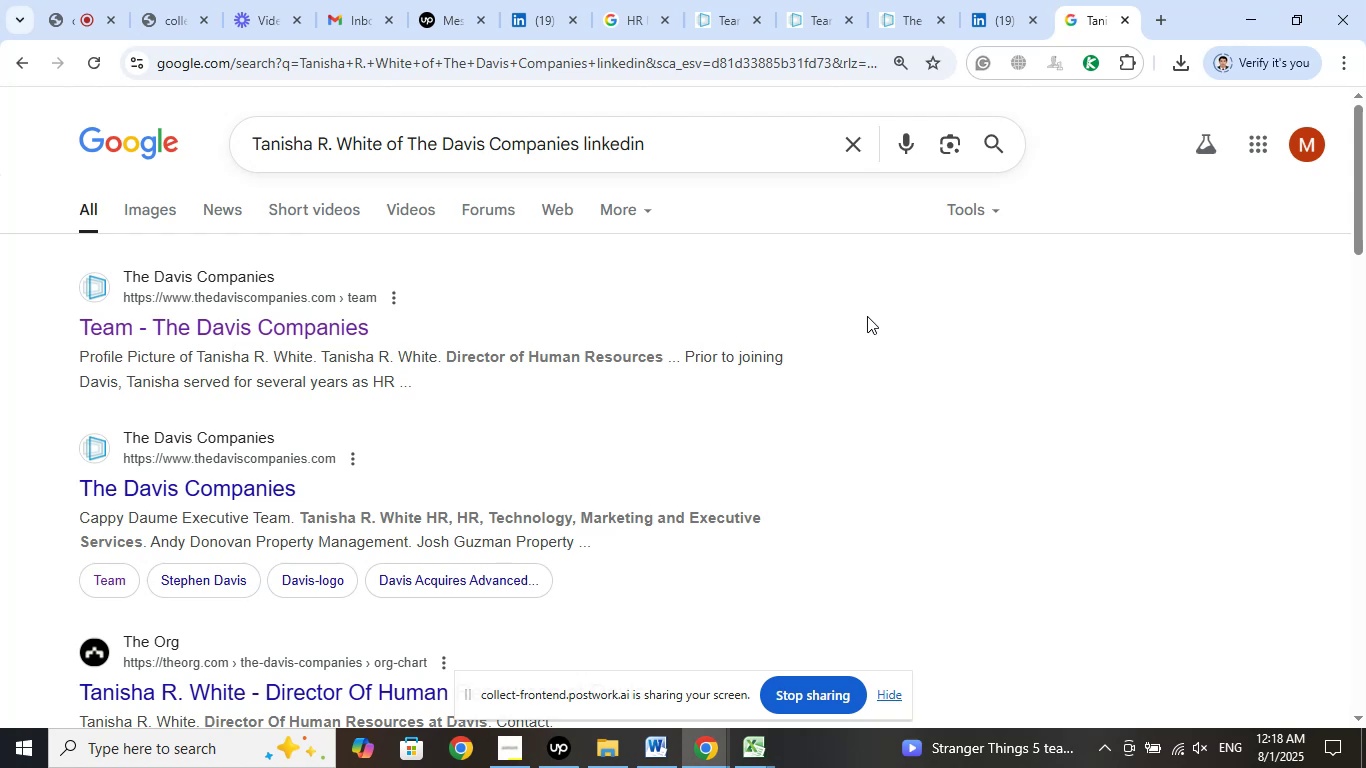 
wait(25.85)
 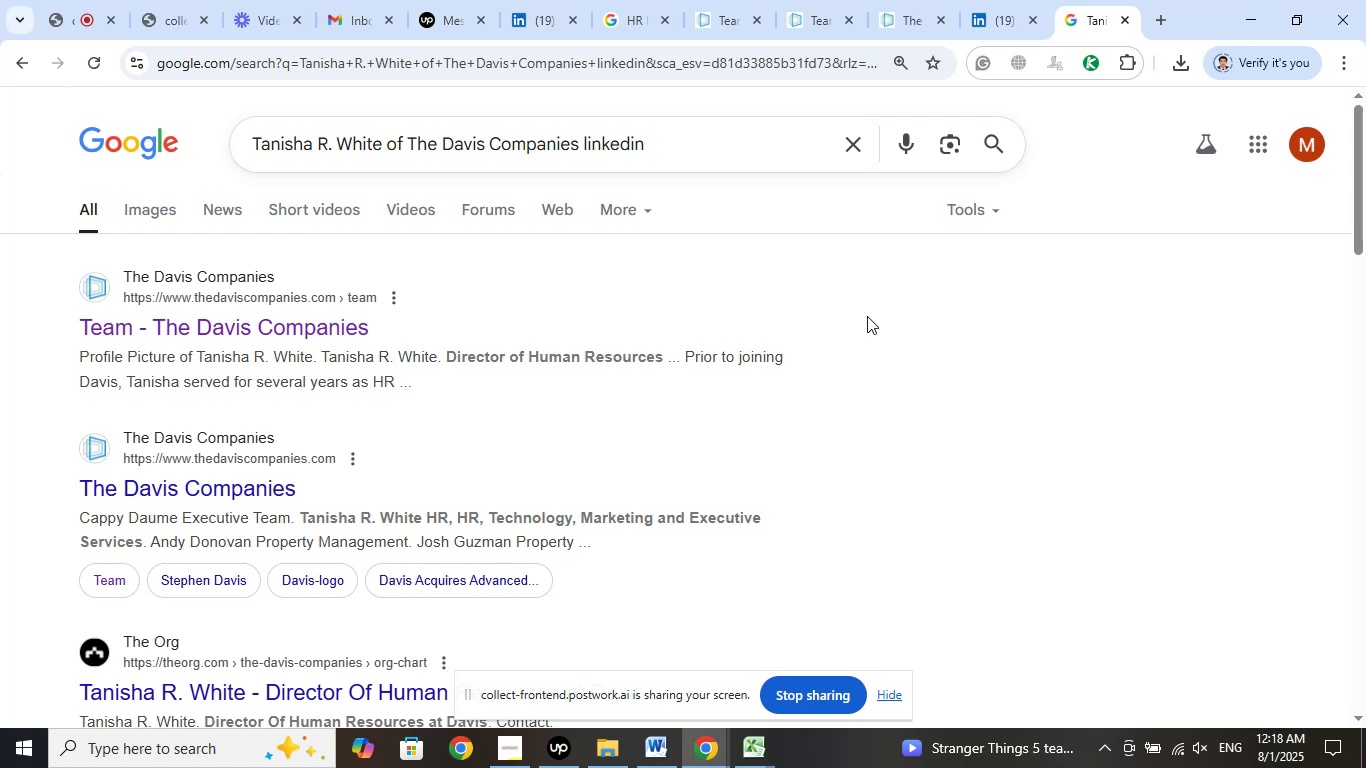 
scroll: coordinate [876, 282], scroll_direction: down, amount: 4.0
 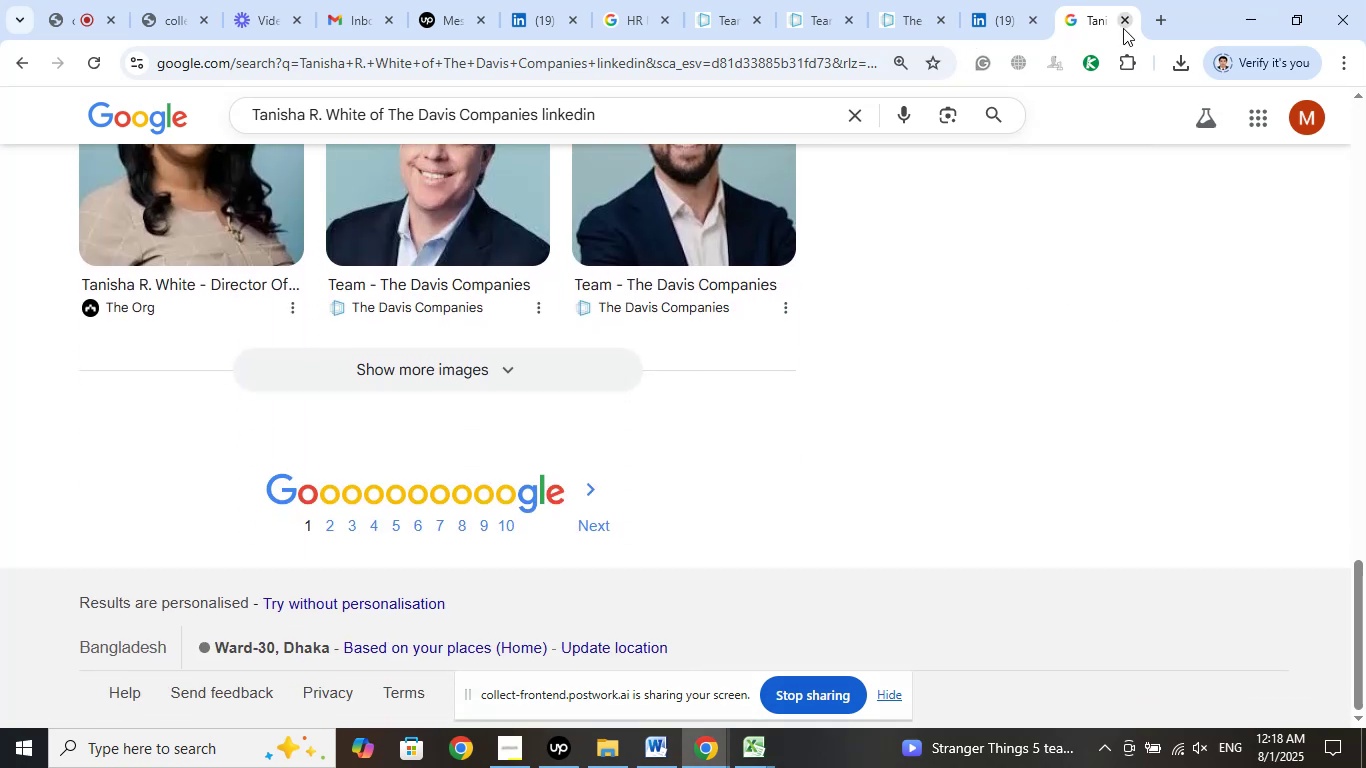 
left_click([1123, 28])
 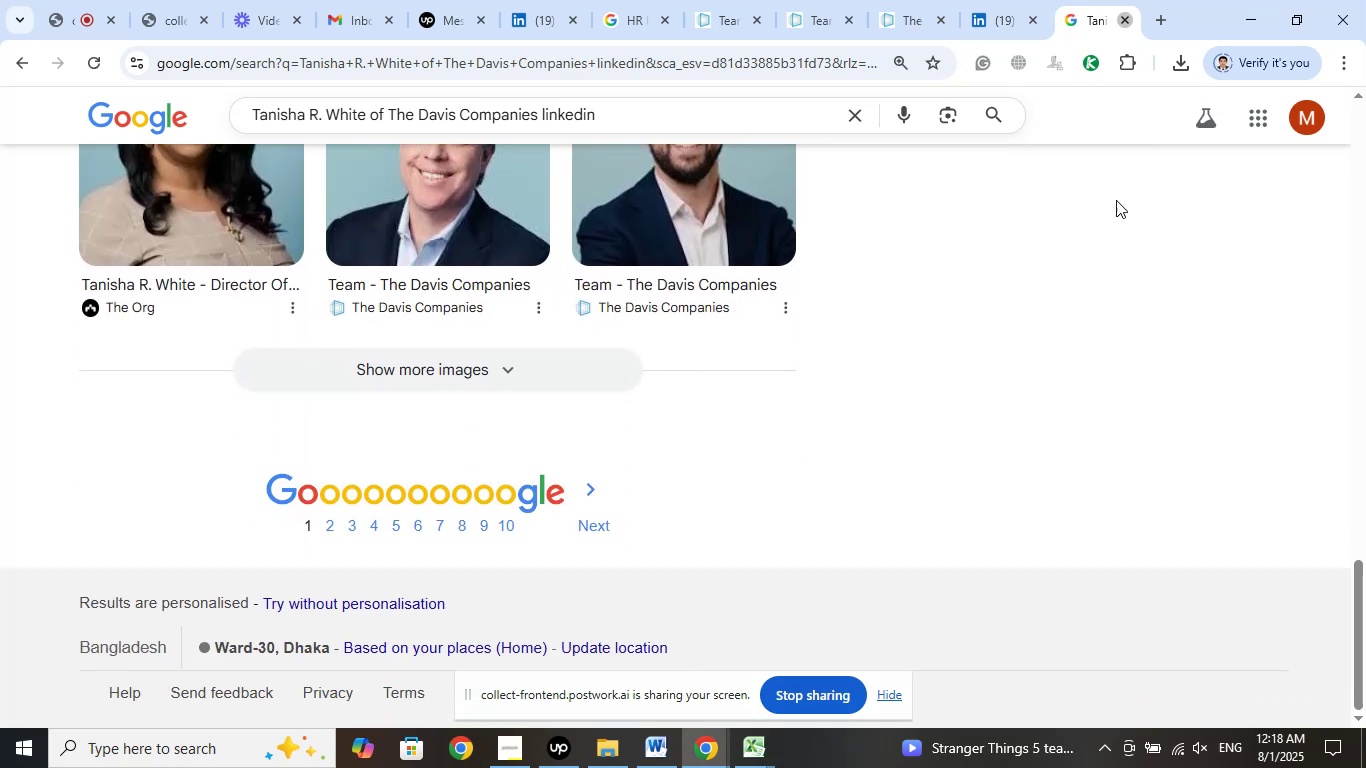 
mouse_move([1090, 223])
 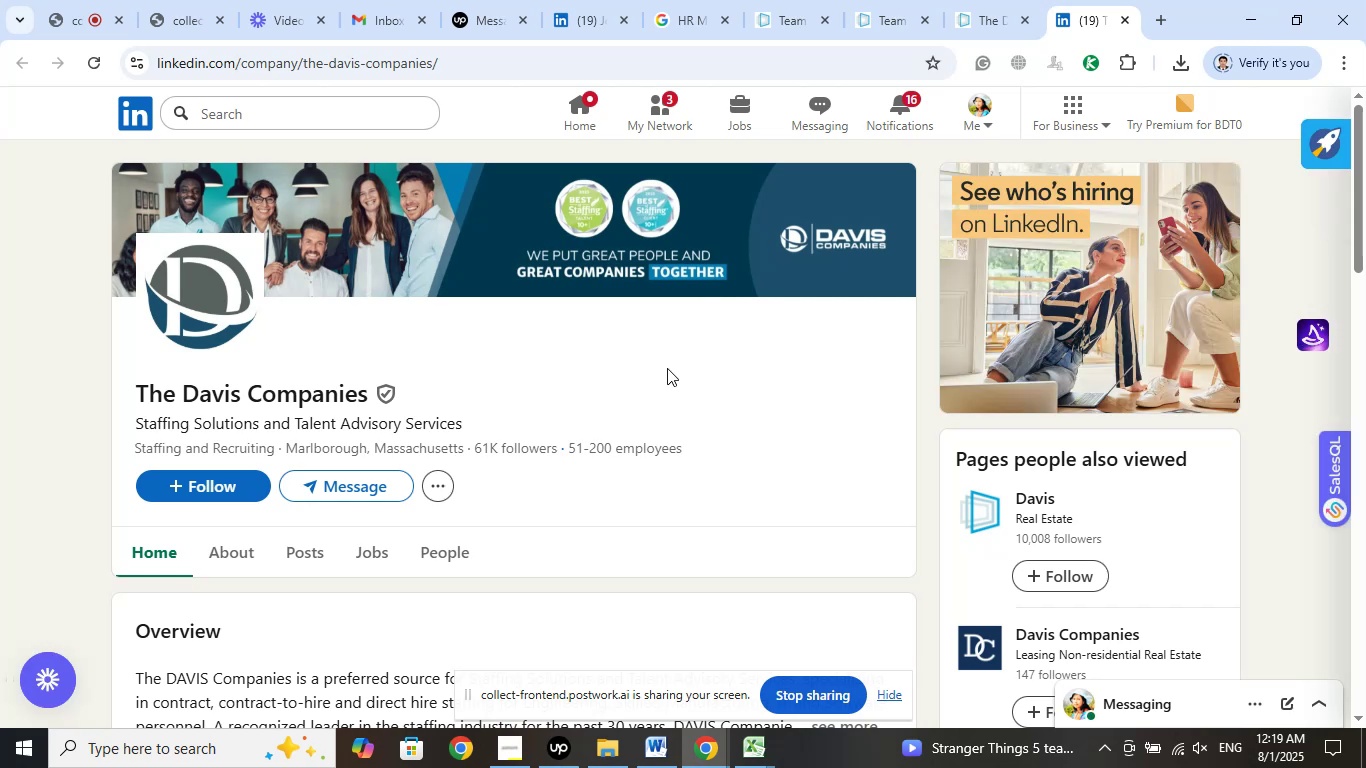 
wait(10.82)
 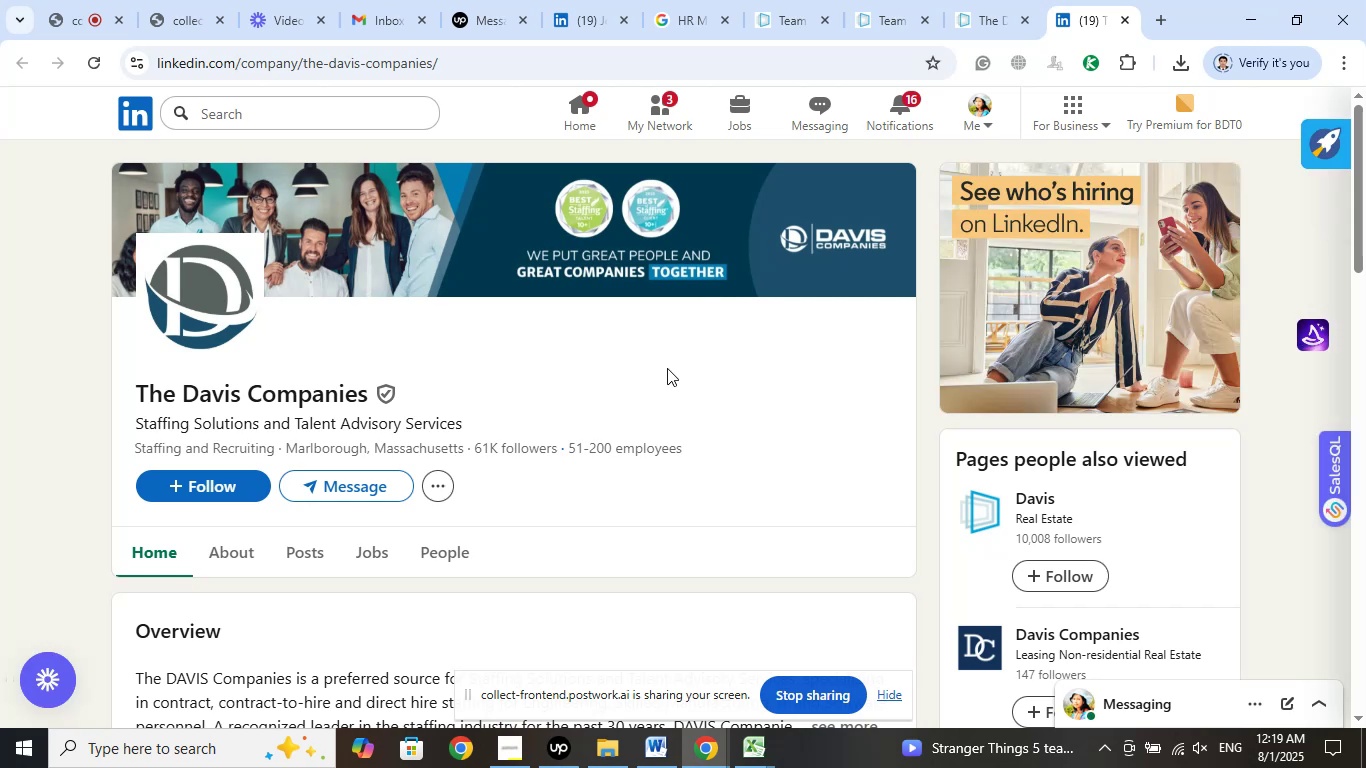 
left_click([978, 6])
 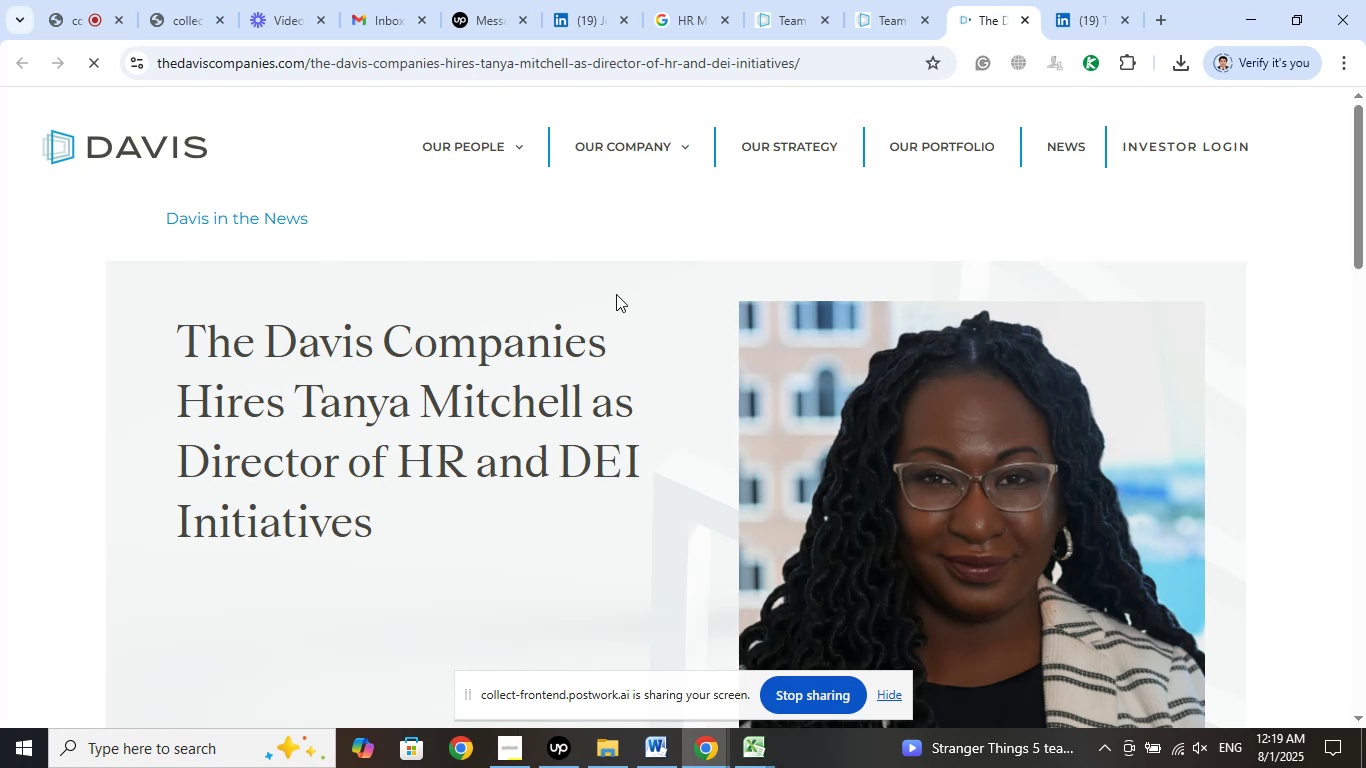 
scroll: coordinate [616, 294], scroll_direction: down, amount: 16.0
 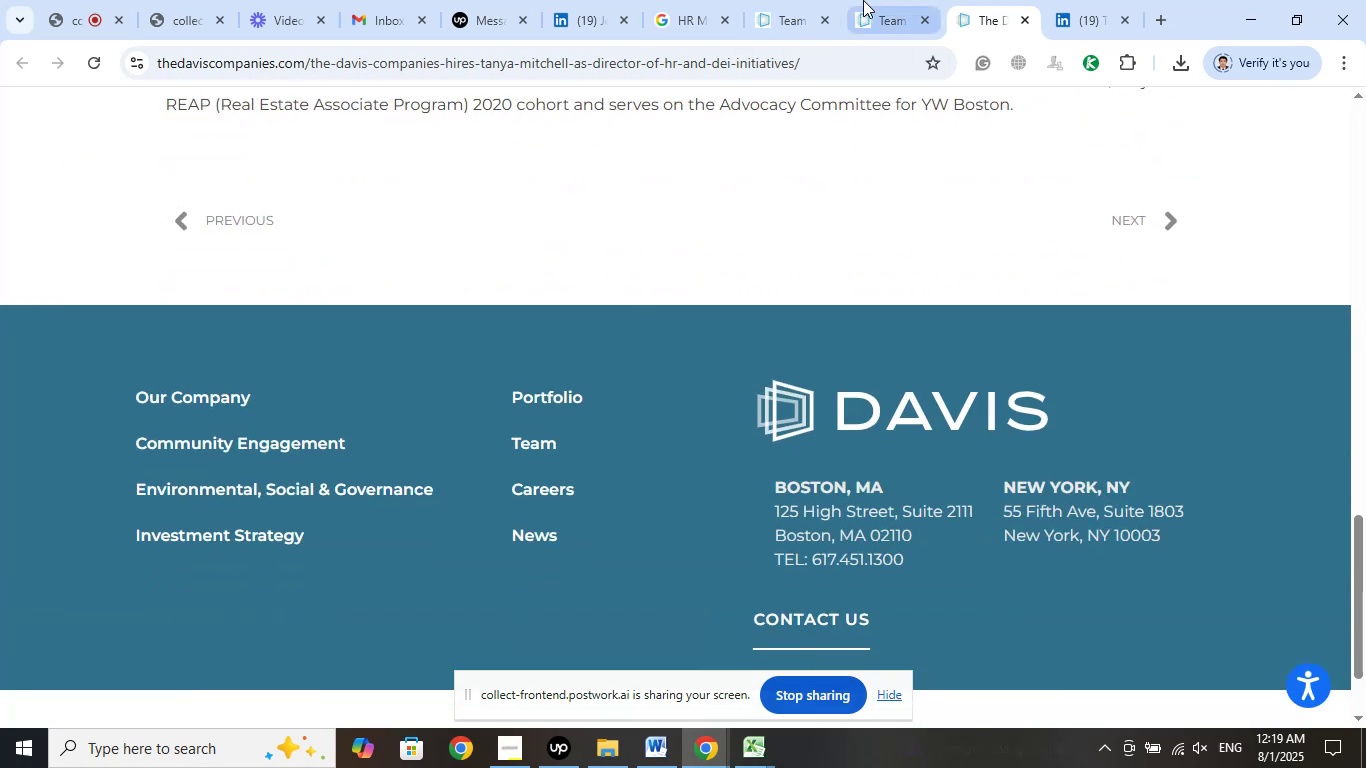 
left_click([863, 0])
 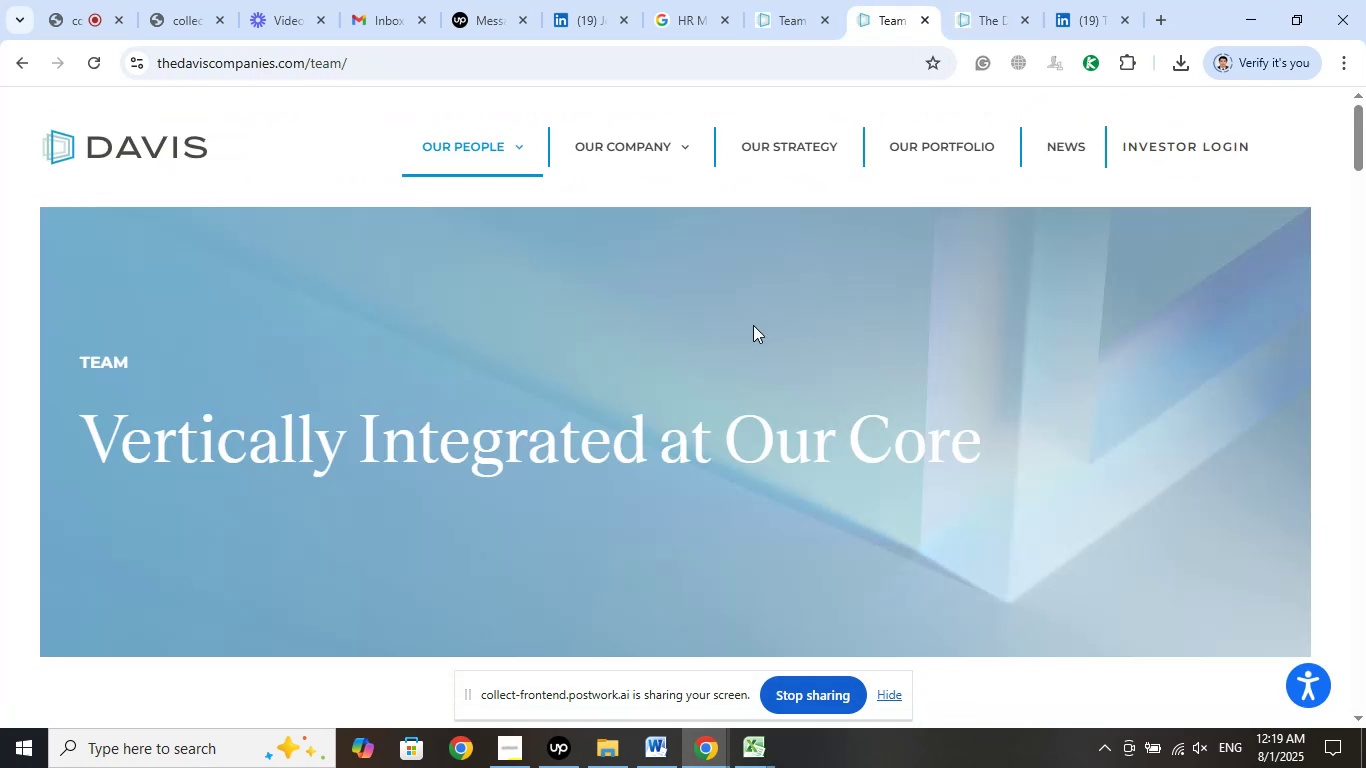 
scroll: coordinate [753, 325], scroll_direction: down, amount: 5.0
 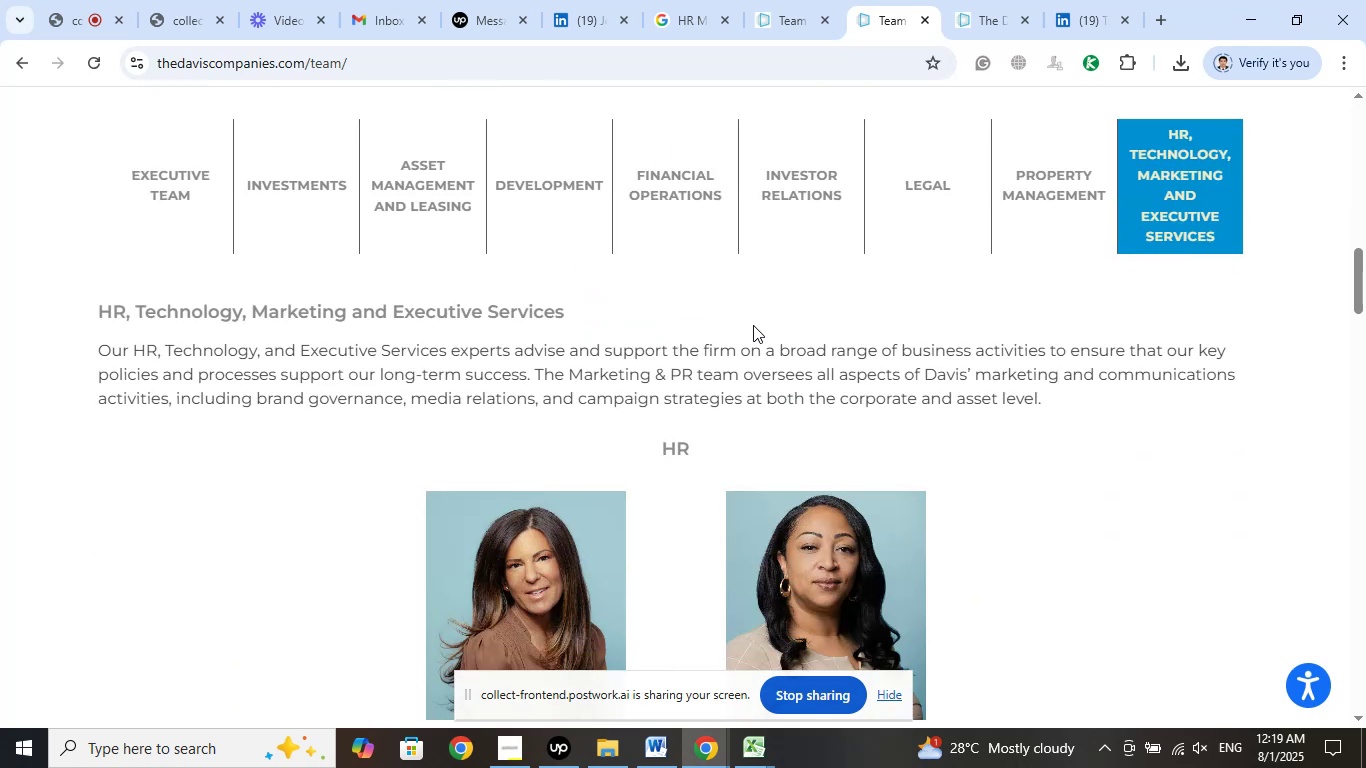 
scroll: coordinate [924, 234], scroll_direction: up, amount: 19.0
 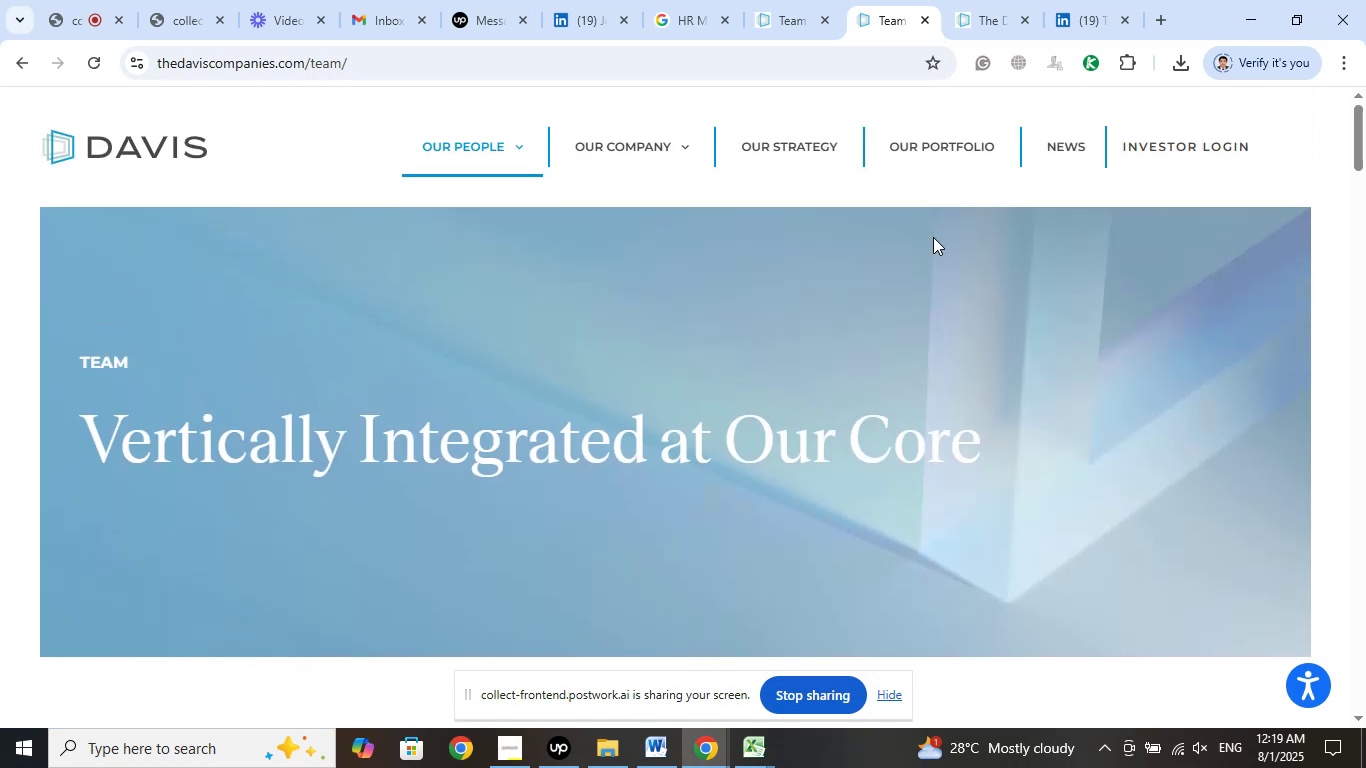 
scroll: coordinate [946, 233], scroll_direction: down, amount: 2.0
 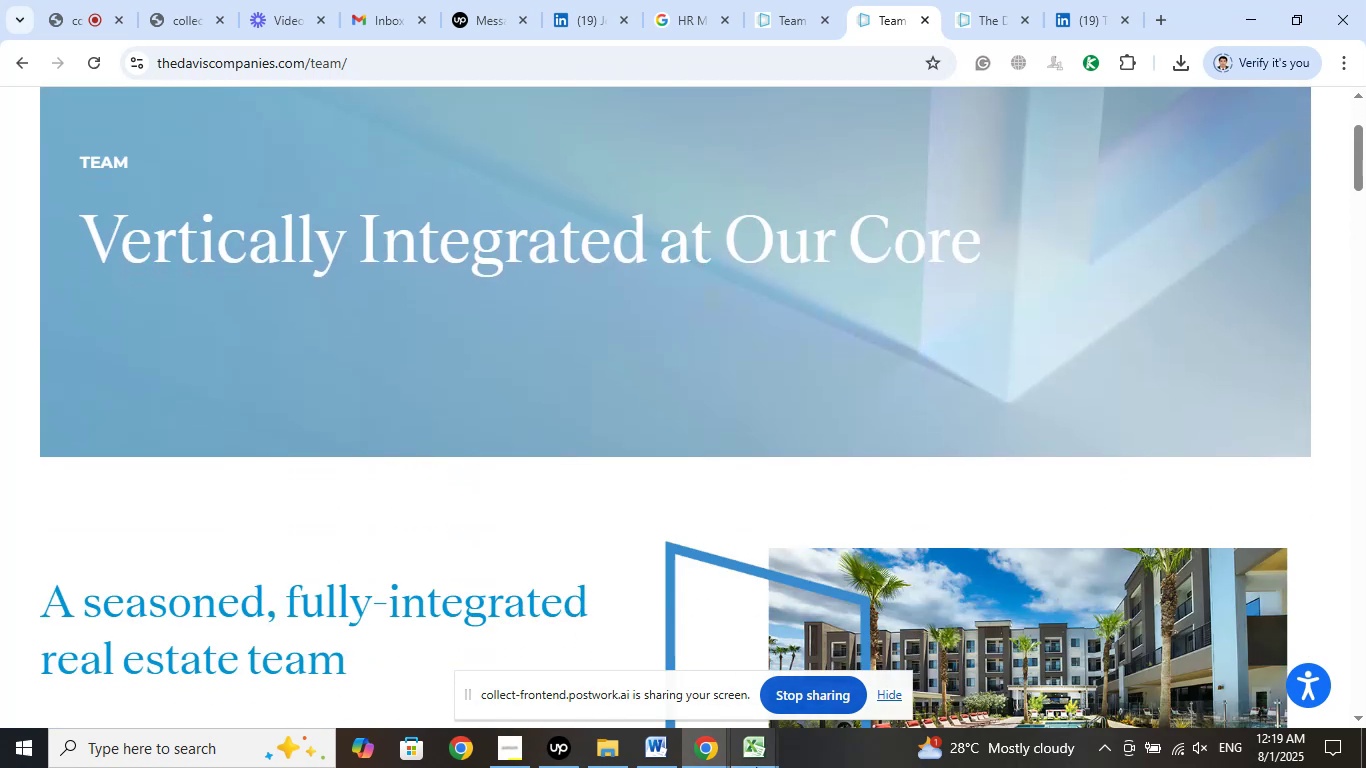 
left_click([756, 767])
 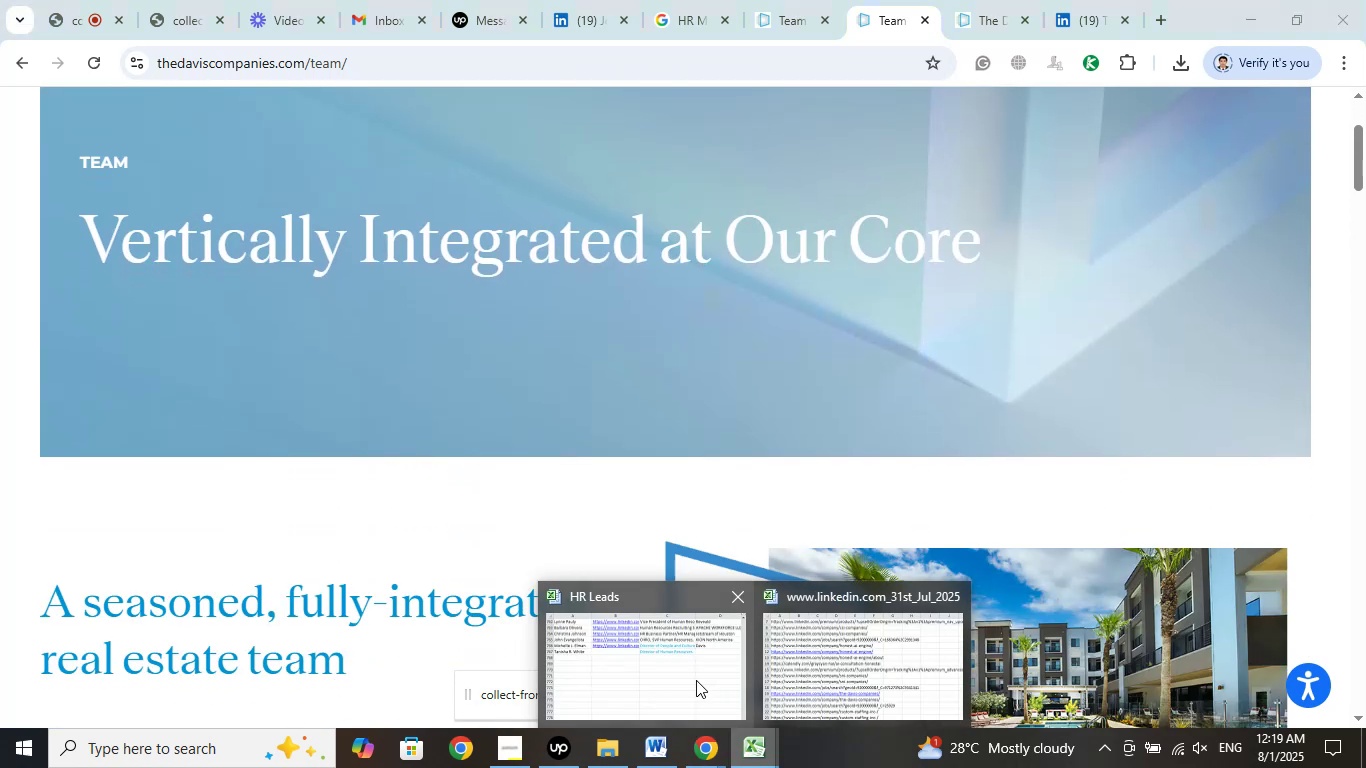 
left_click([696, 680])
 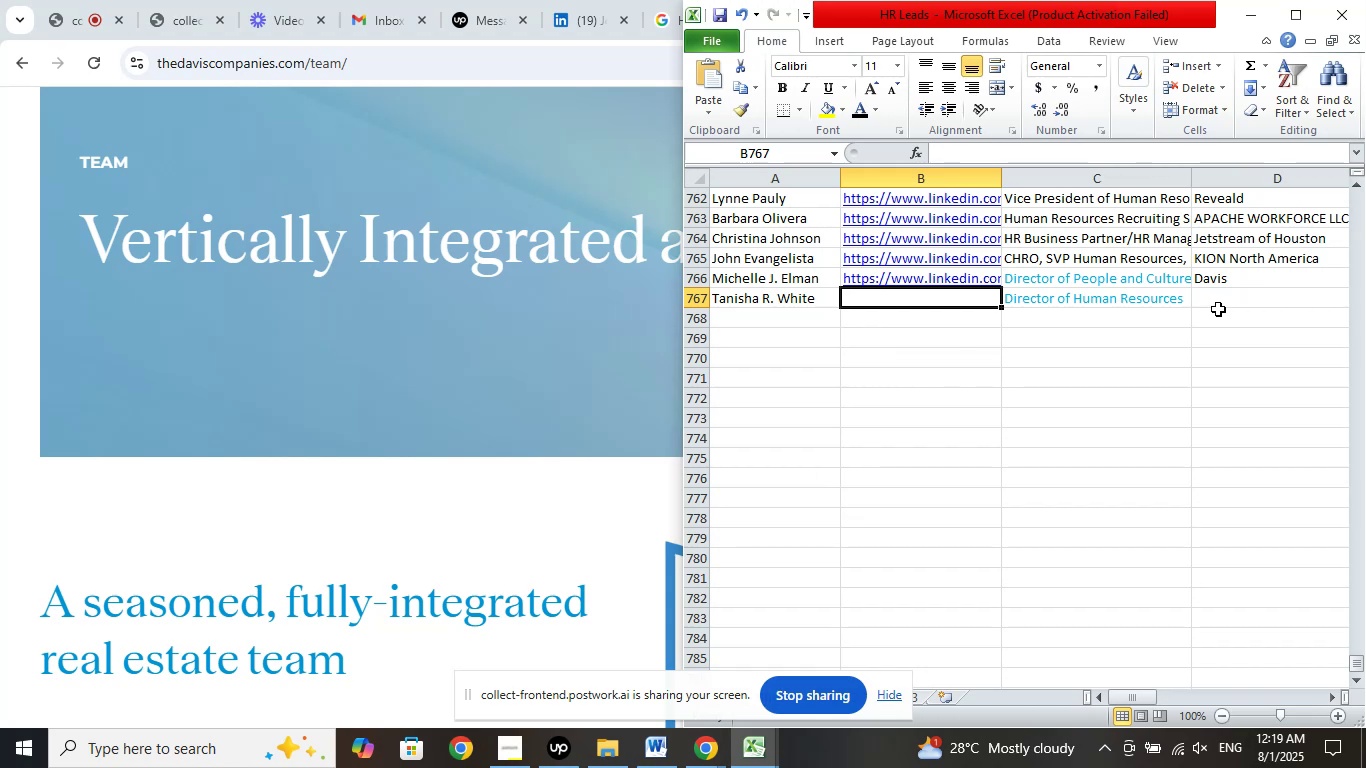 
left_click([1248, 270])
 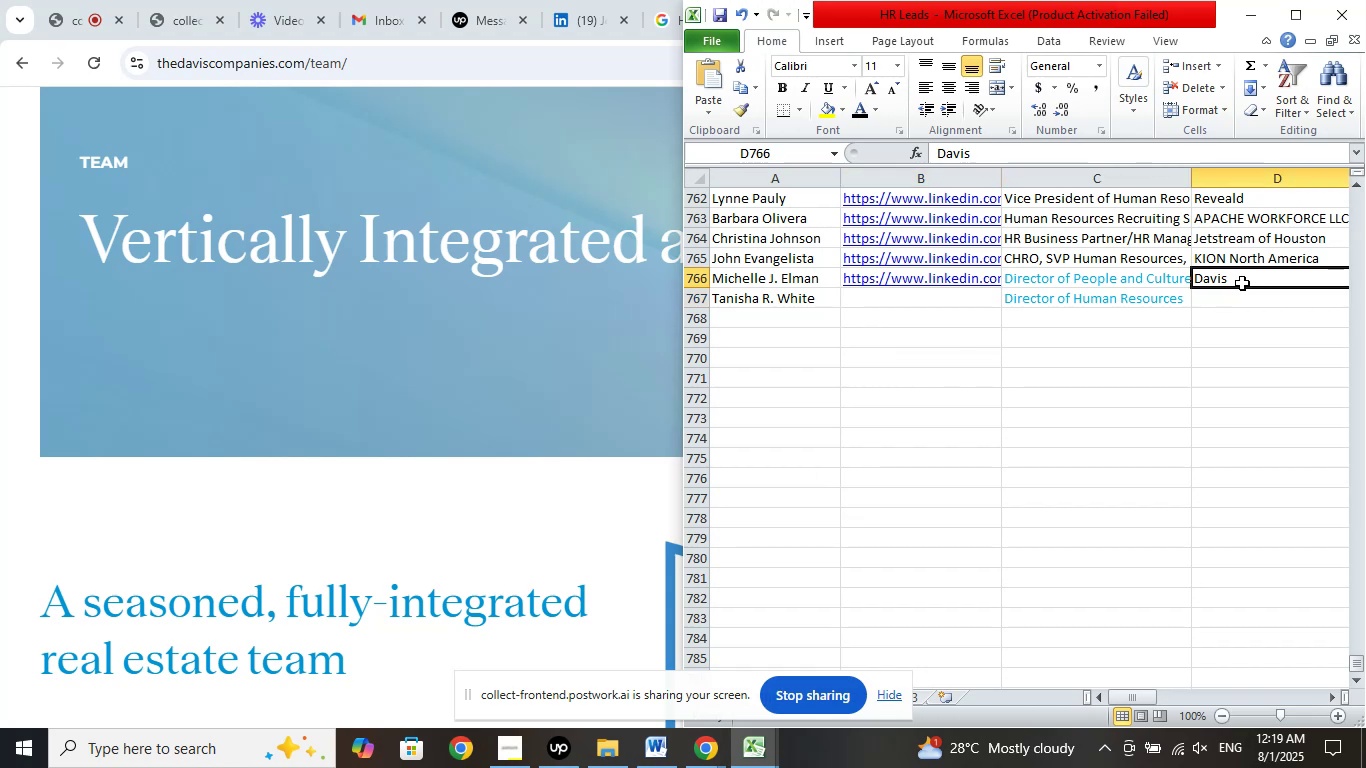 
key(ArrowRight)
 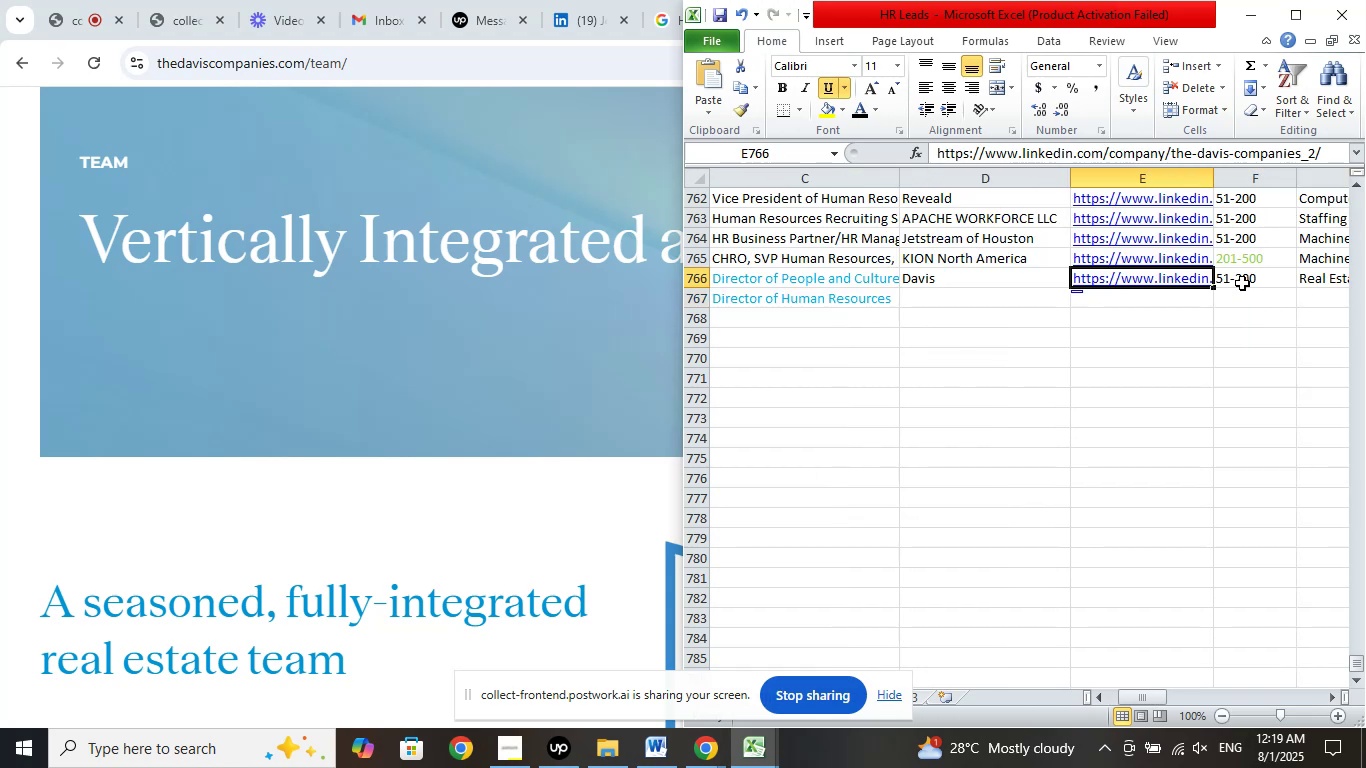 
key(ArrowRight)
 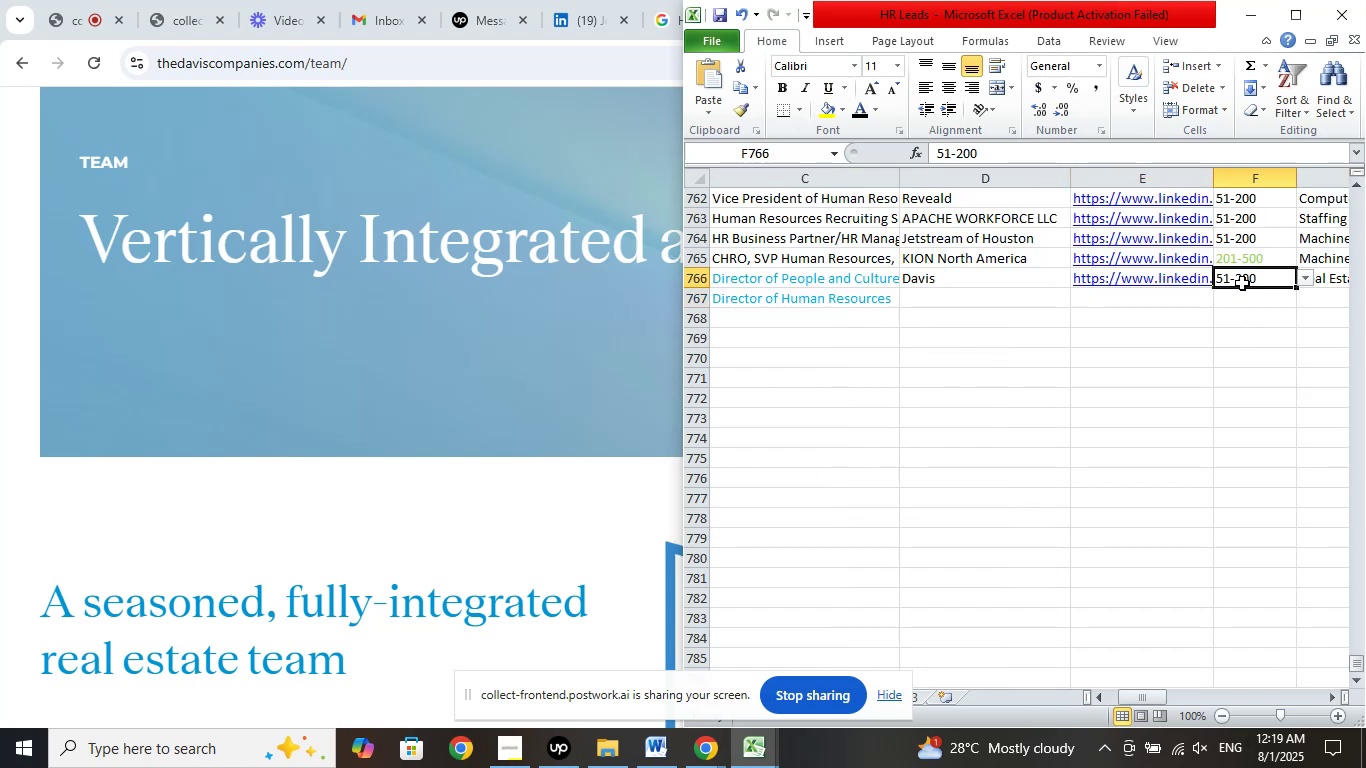 
key(ArrowLeft)
 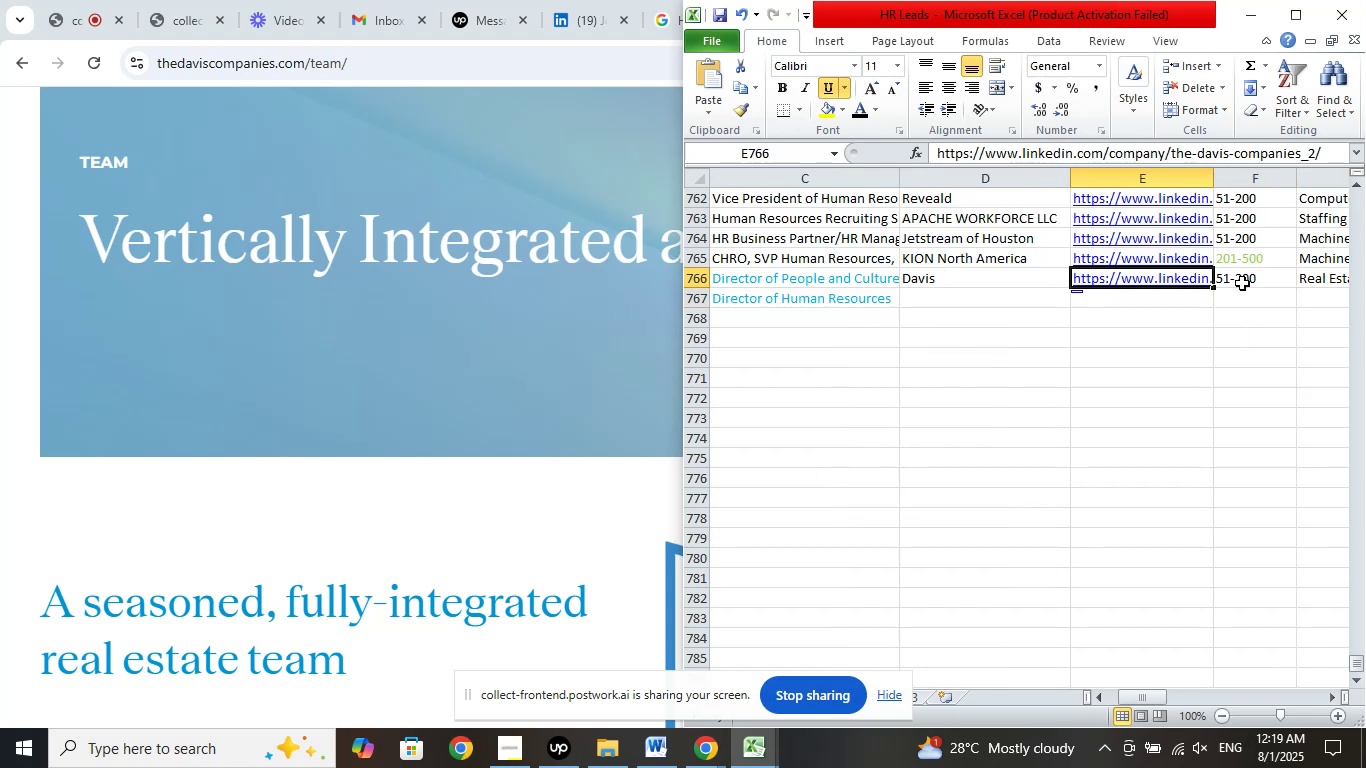 
key(ArrowLeft)
 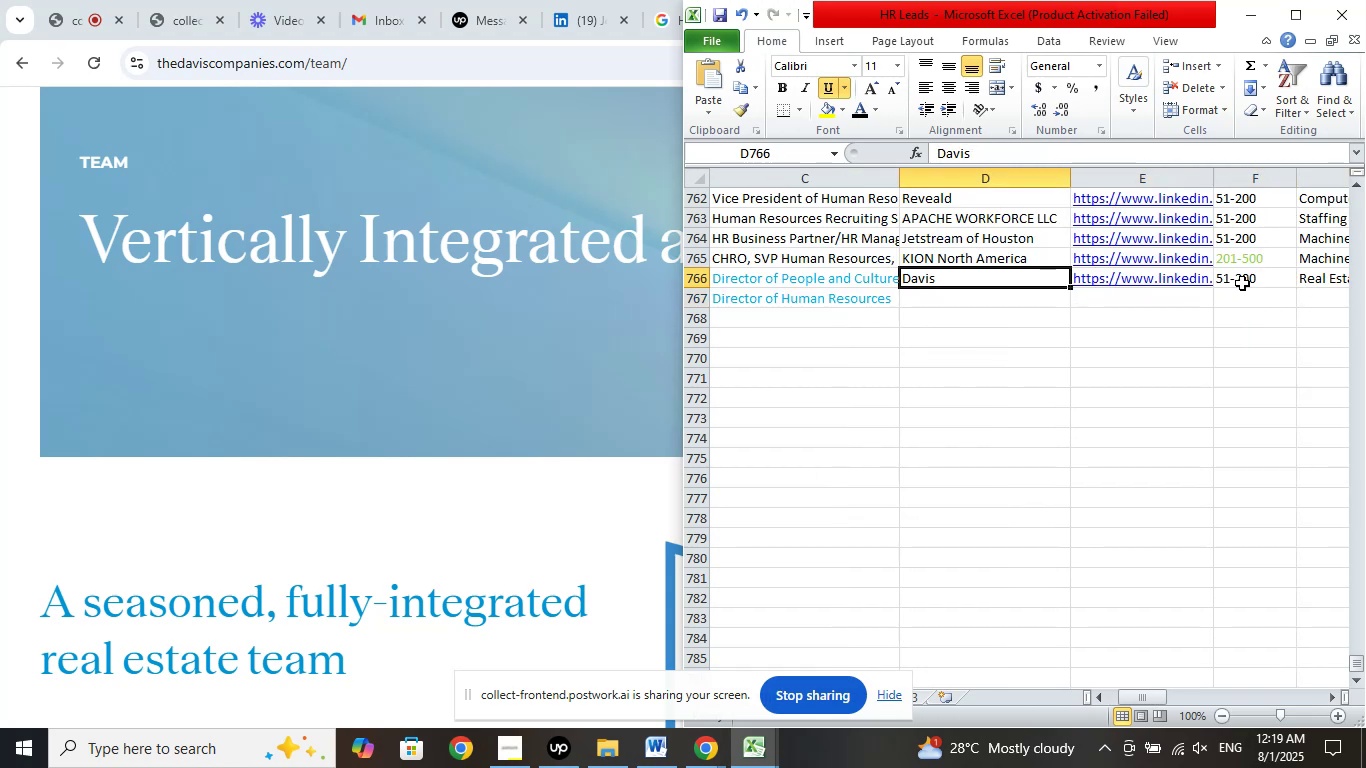 
key(ArrowLeft)
 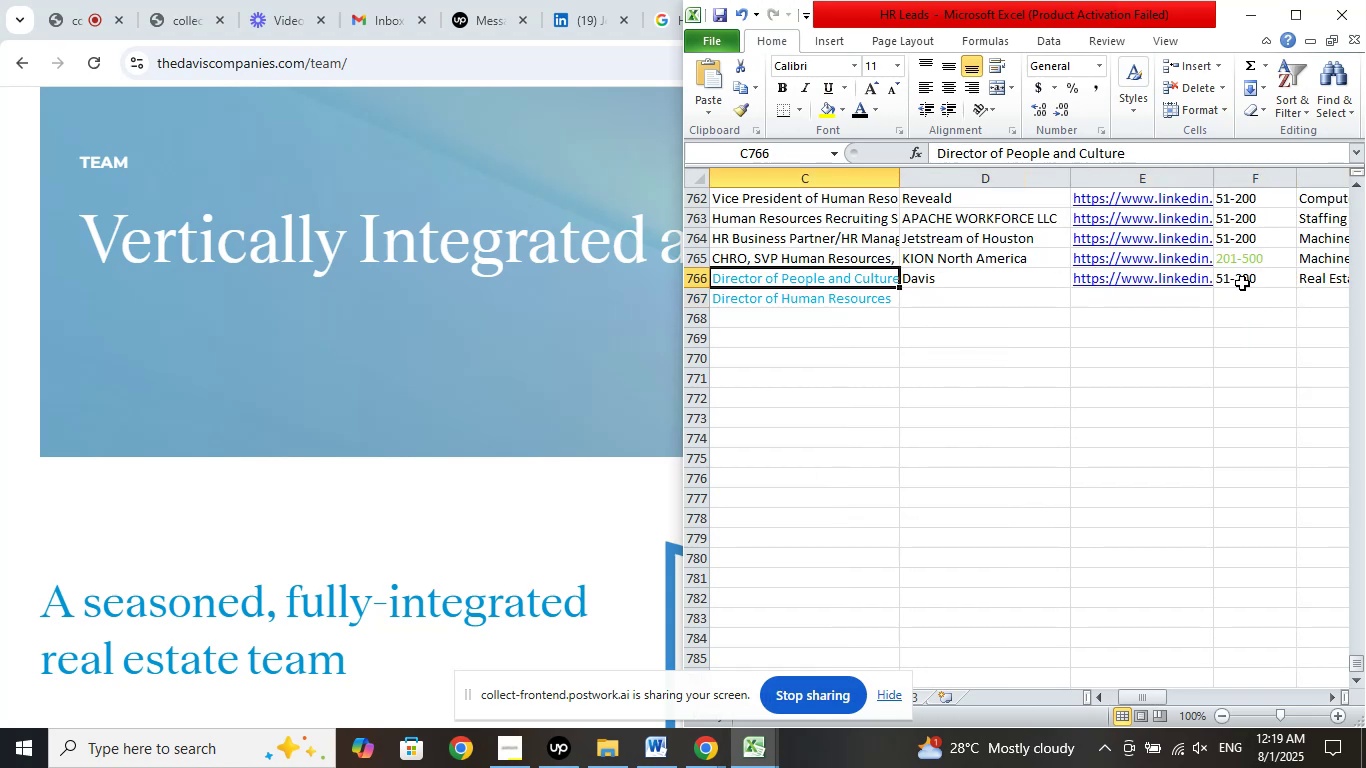 
key(ArrowLeft)
 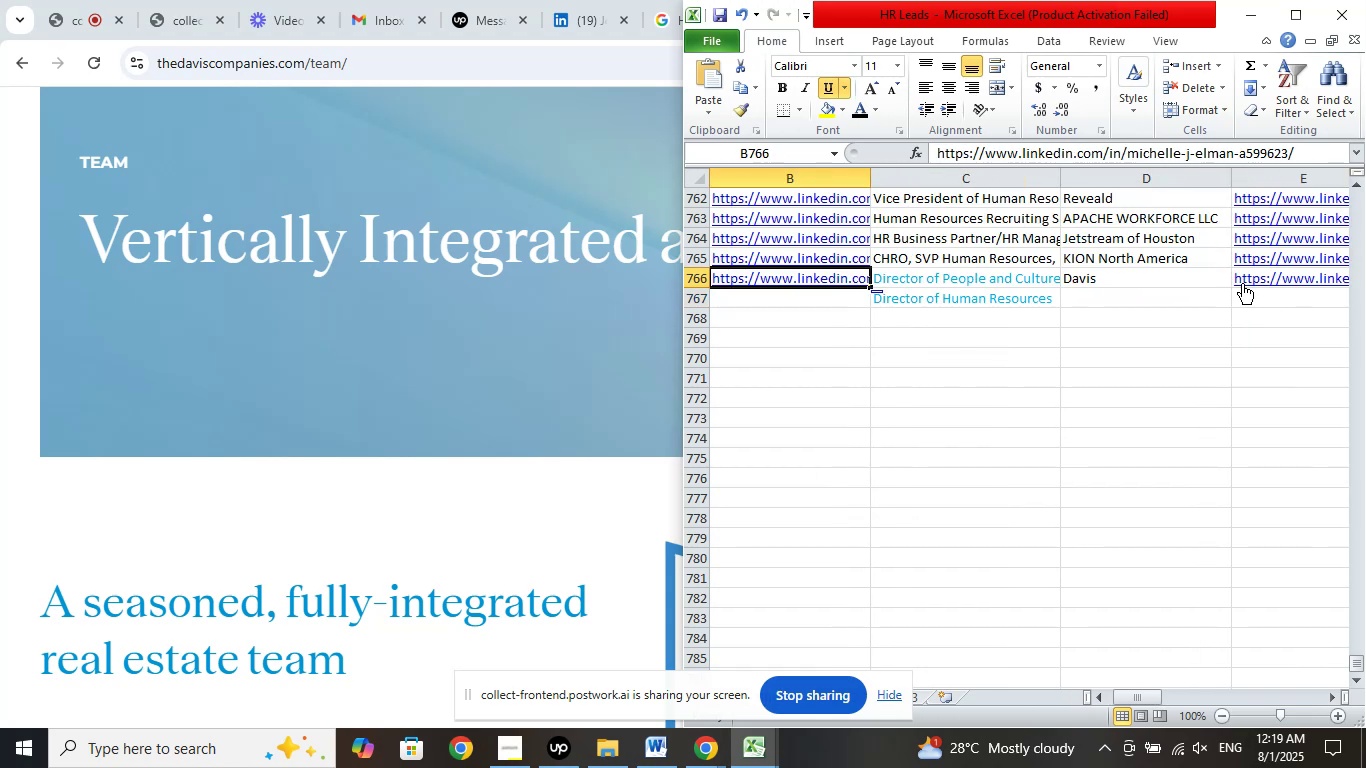 
key(ArrowLeft)
 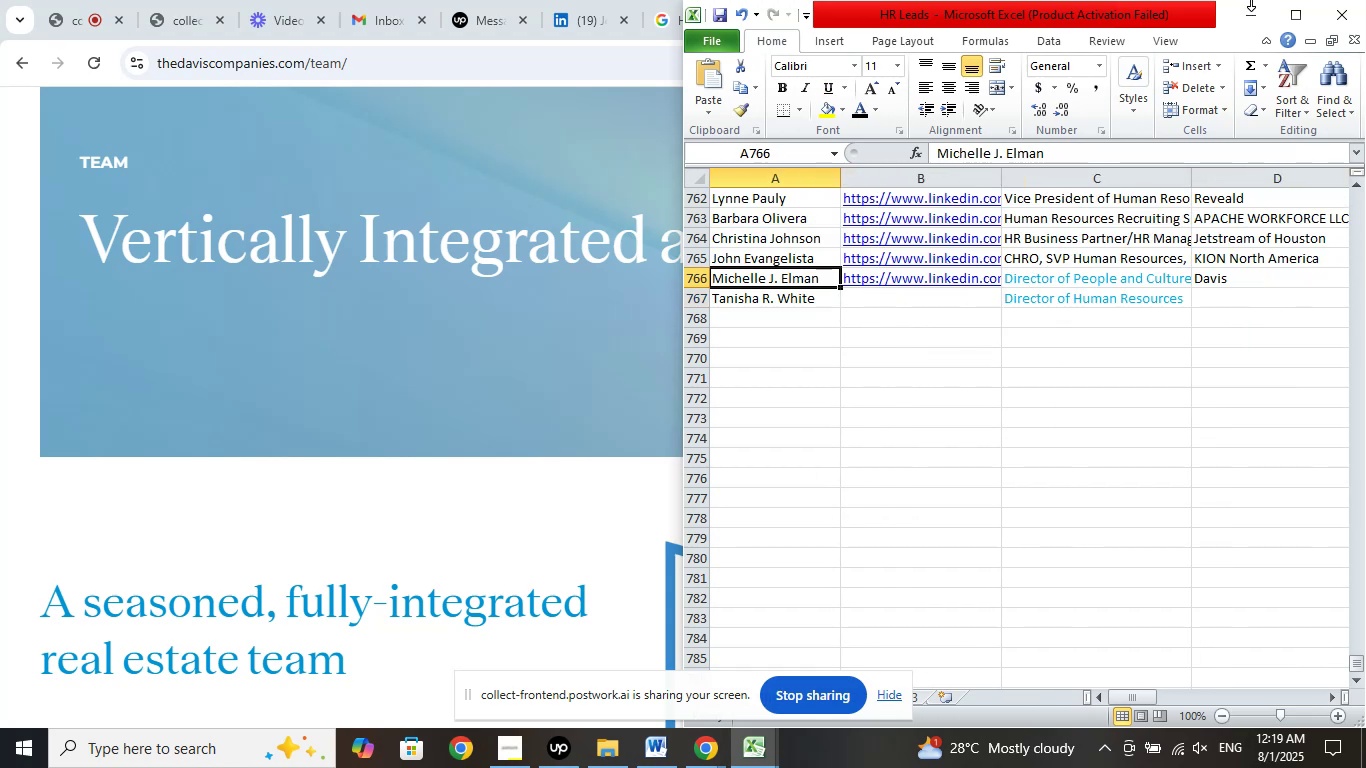 
double_click([1257, 11])
 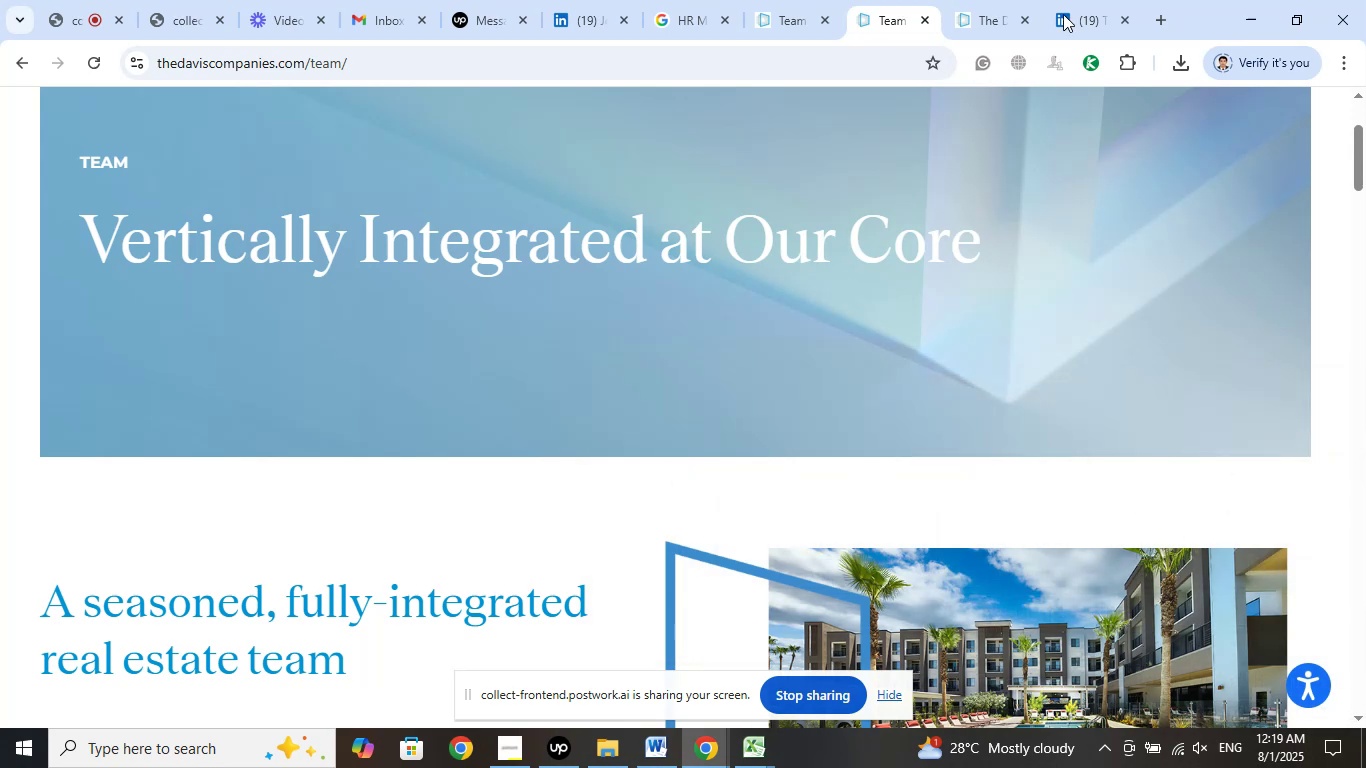 
left_click([1071, 0])
 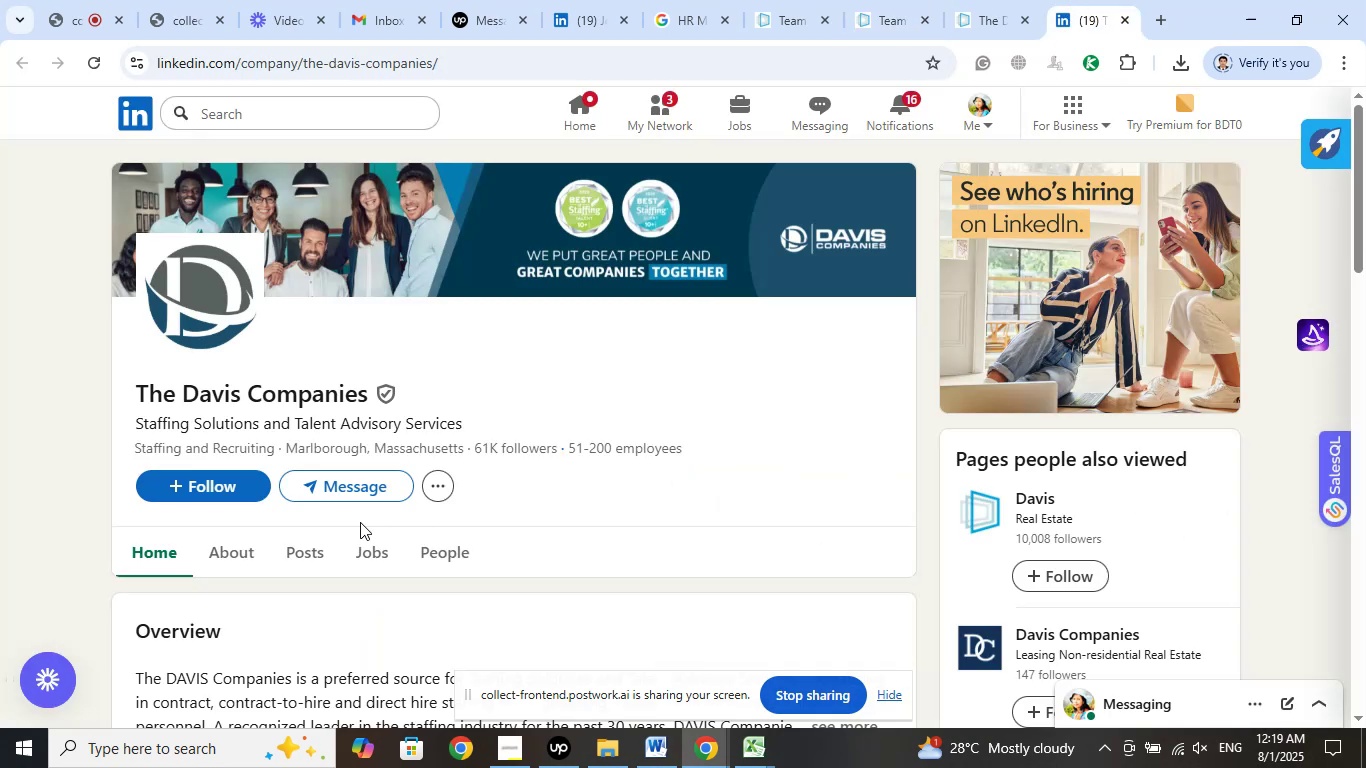 
left_click([249, 566])
 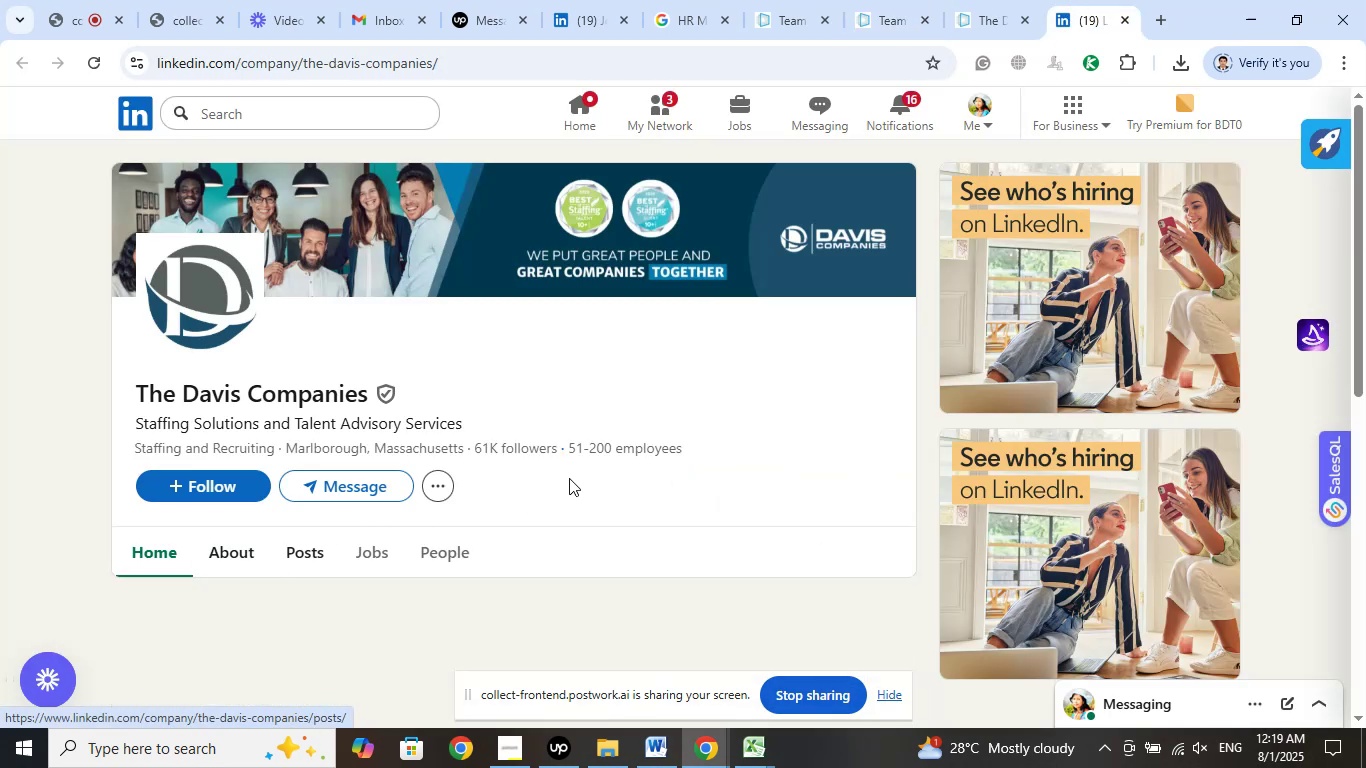 
scroll: coordinate [613, 399], scroll_direction: down, amount: 7.0
 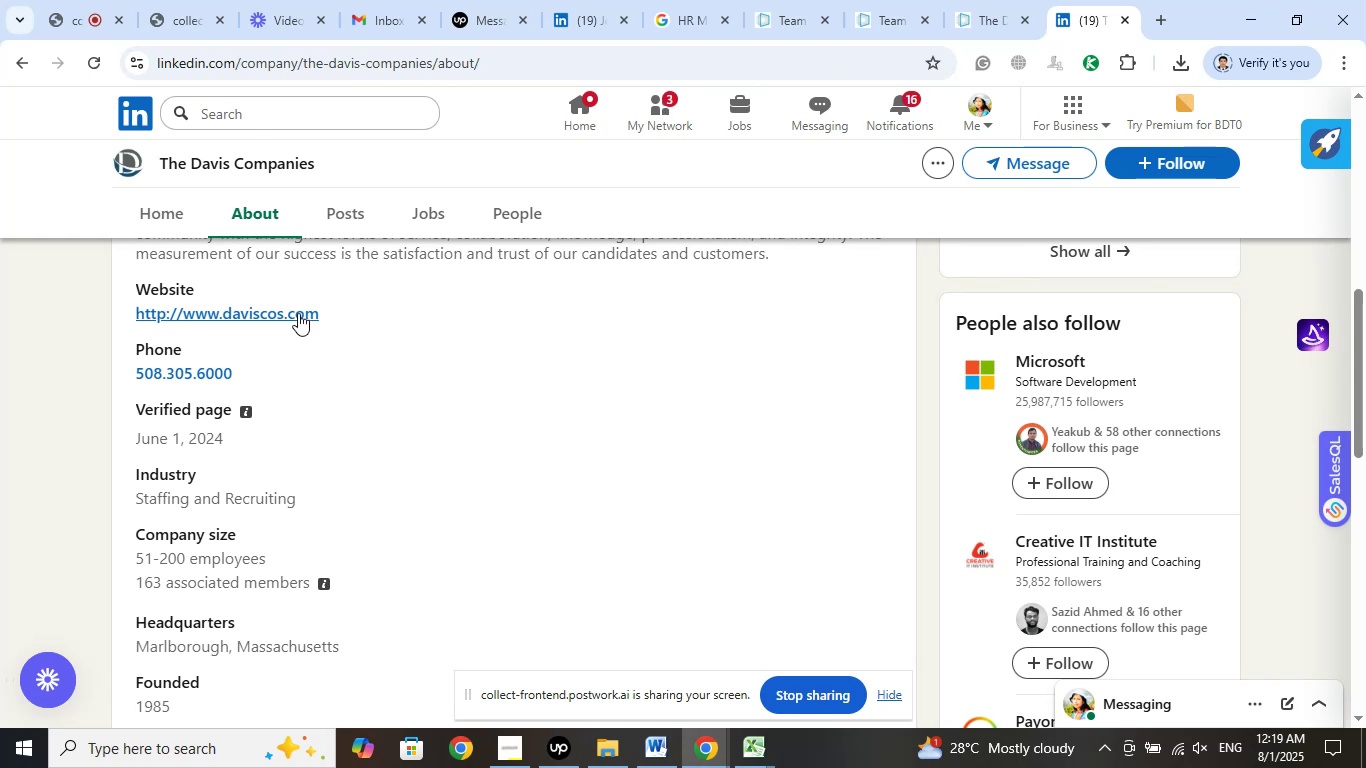 
right_click([298, 313])
 